 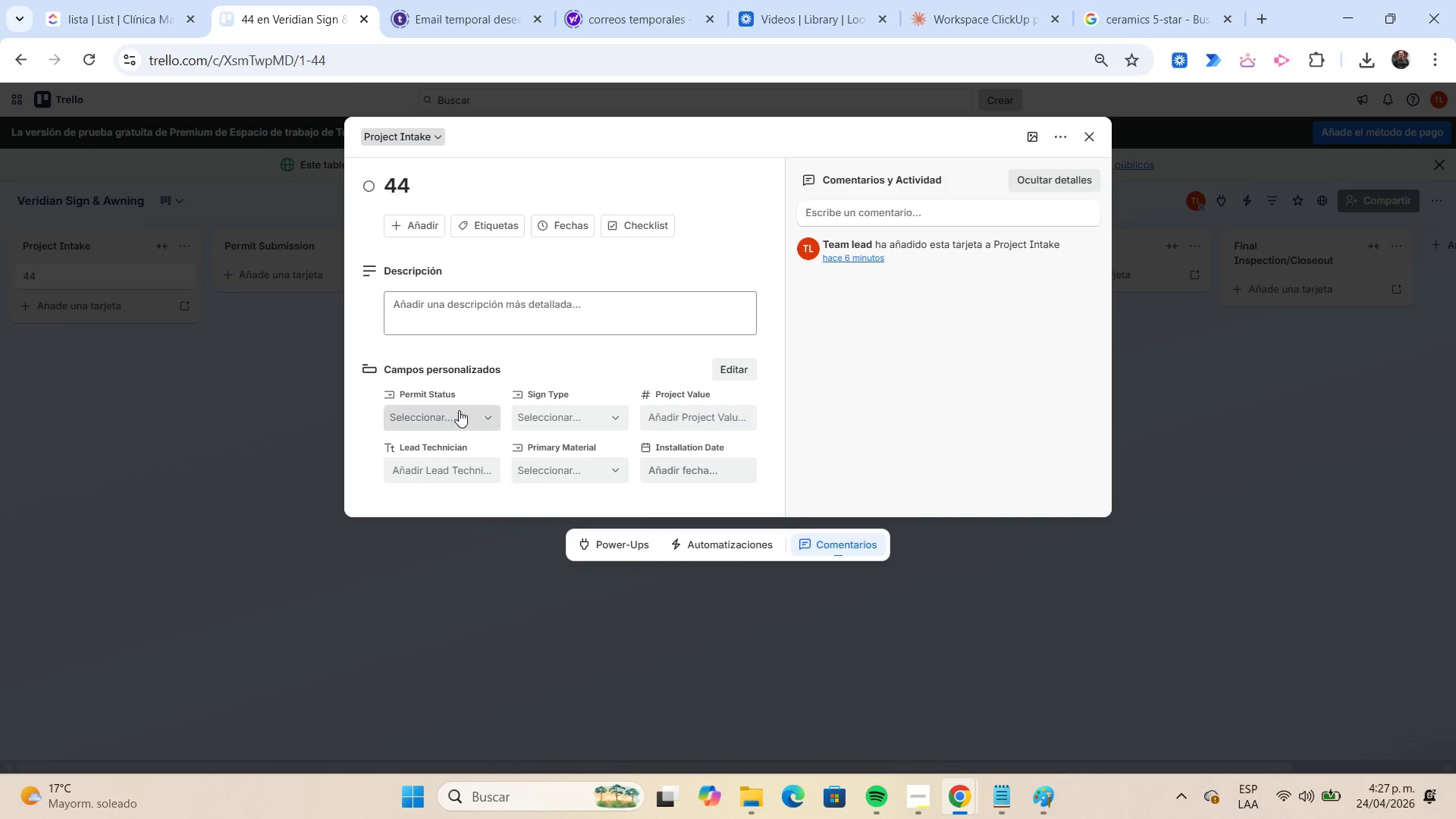 
left_click([739, 448])
 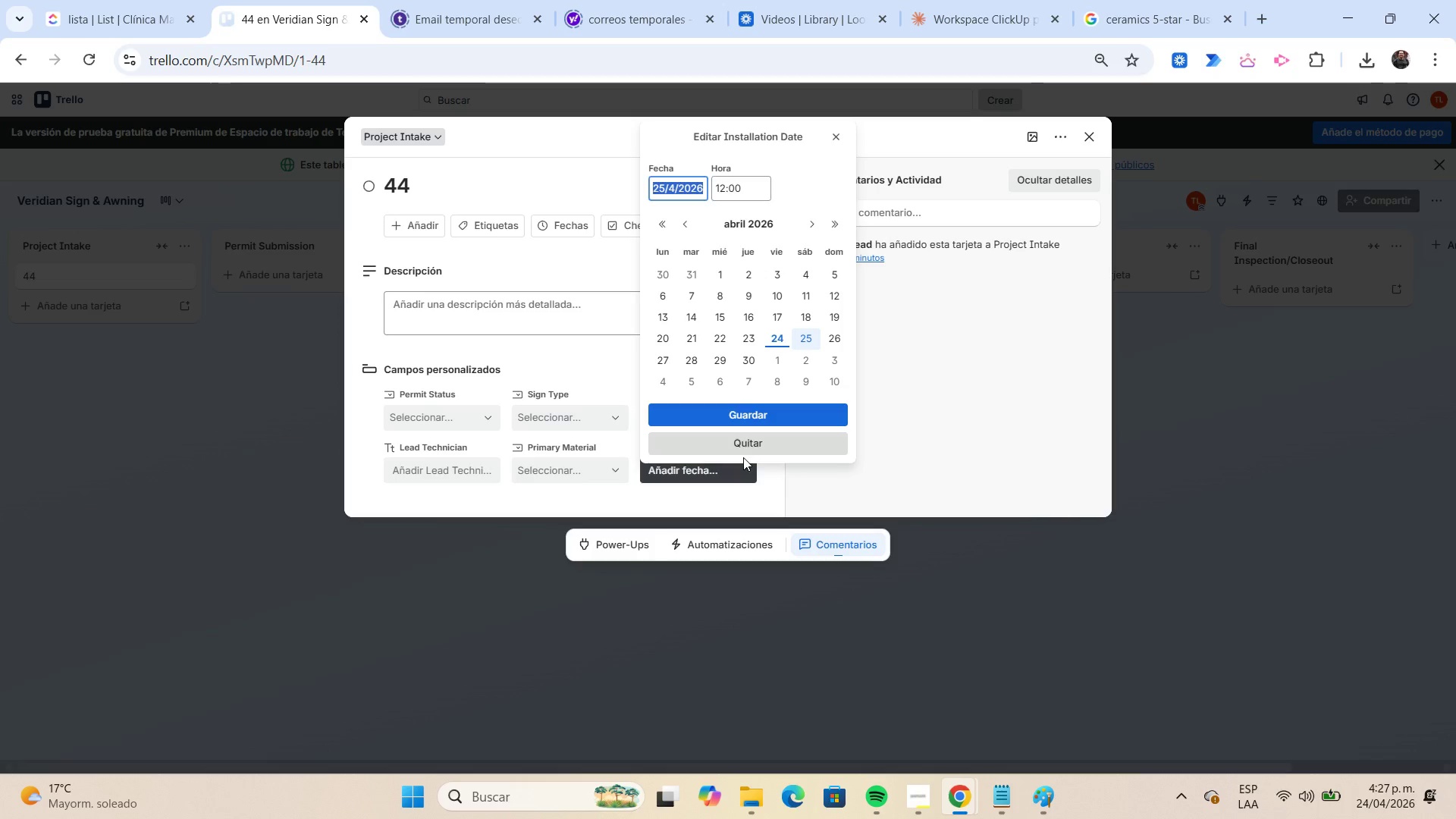 
left_click([775, 479])
 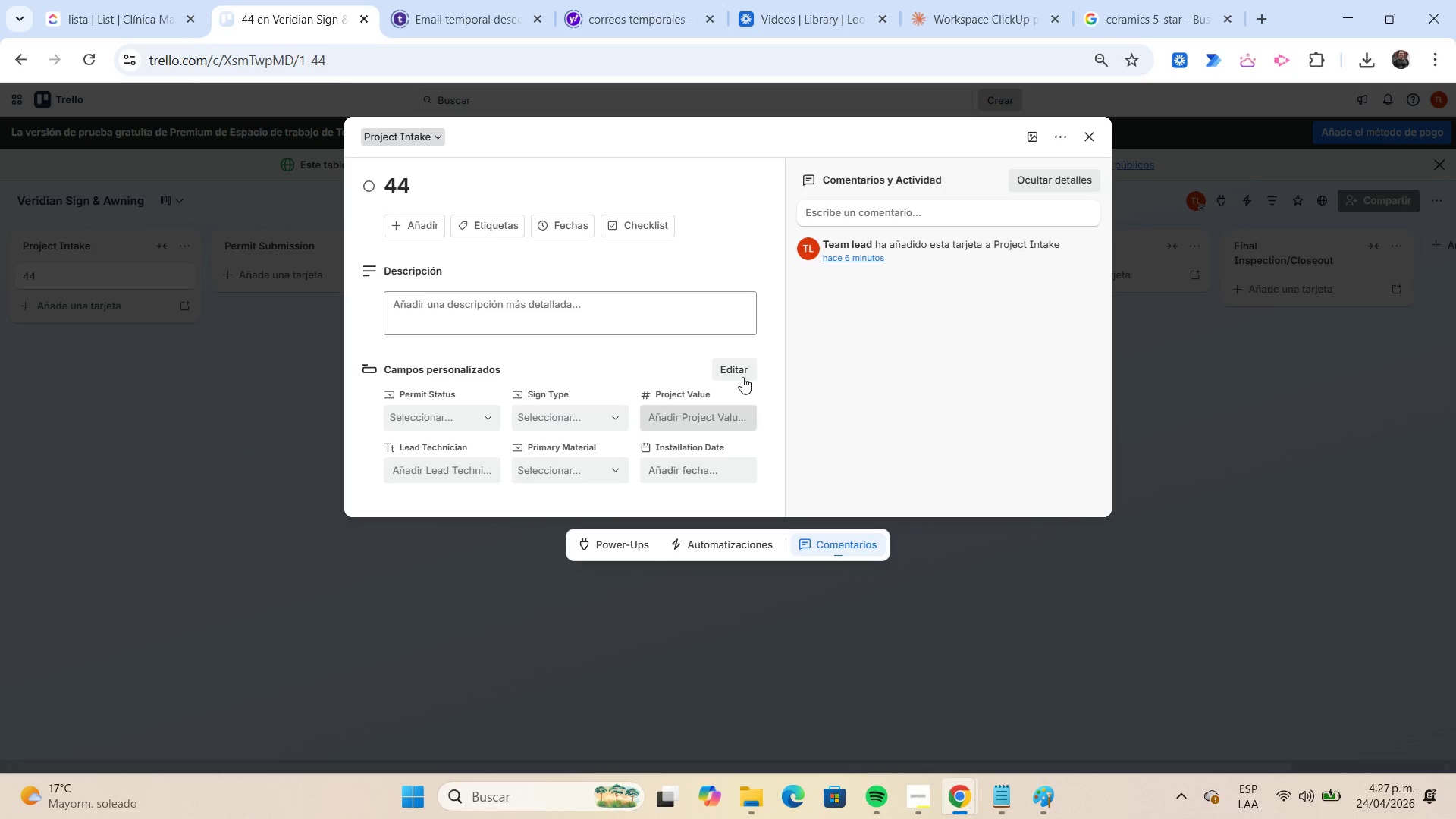 
left_click([740, 366])
 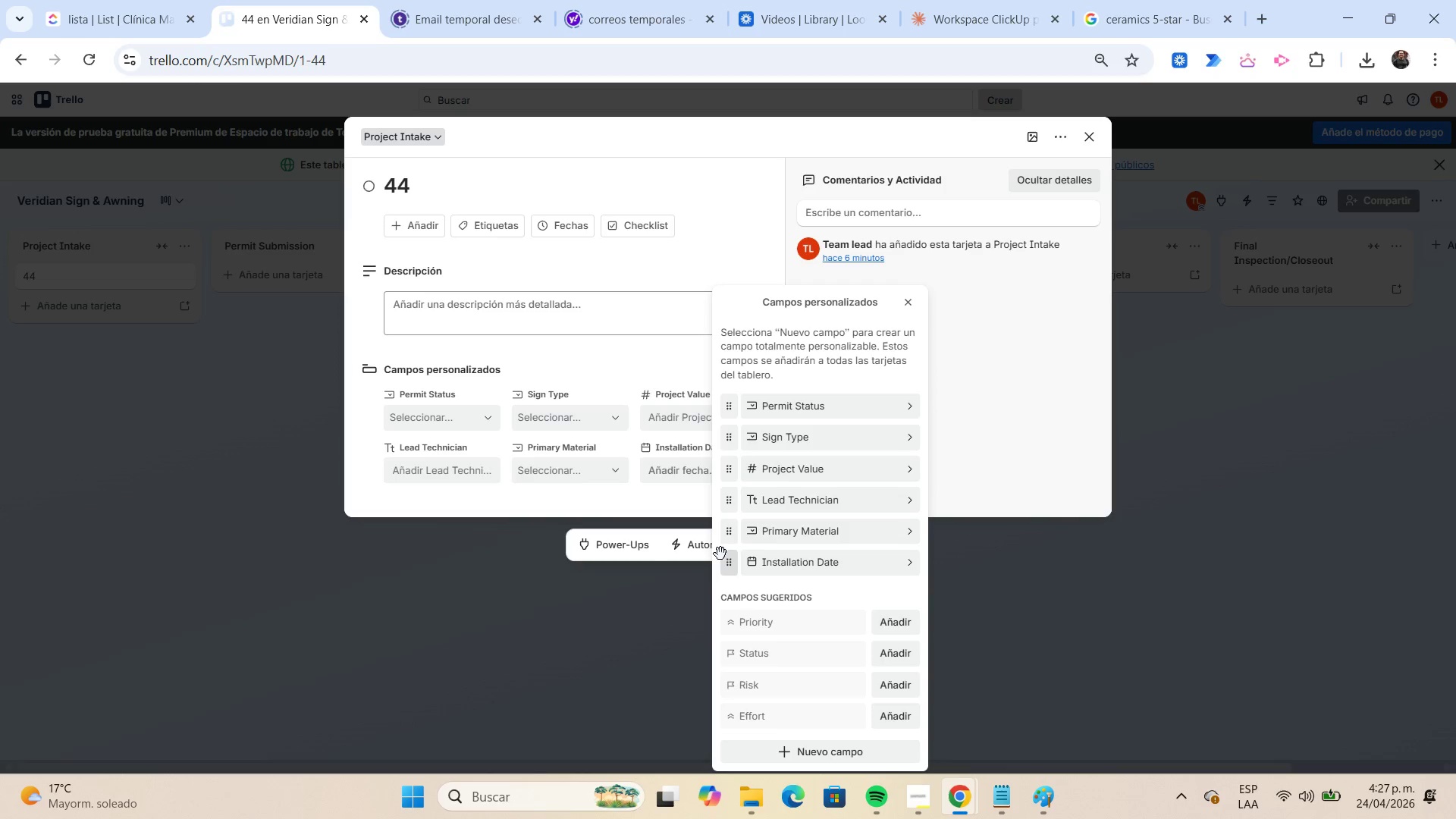 
left_click([729, 566])
 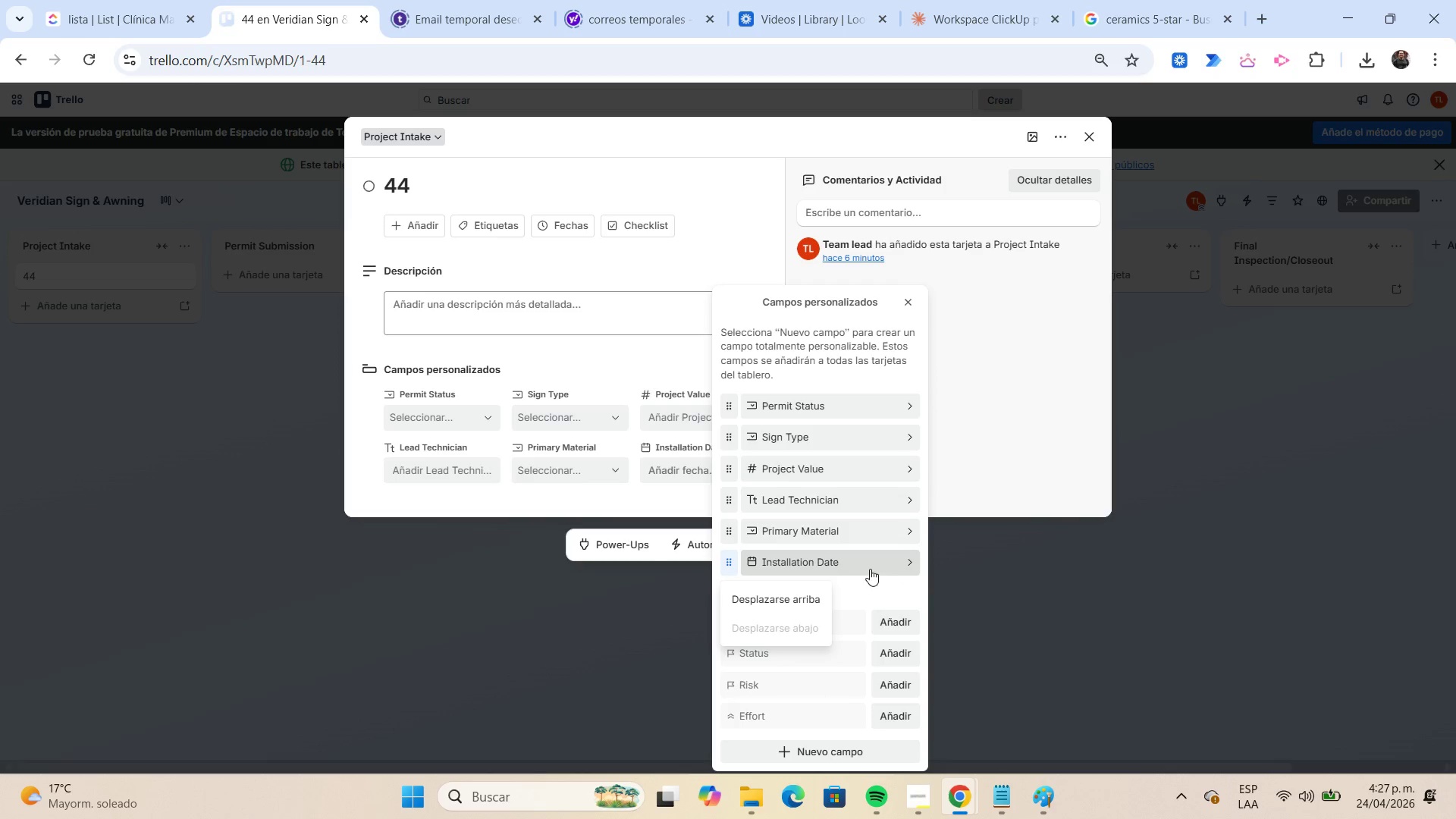 
left_click([910, 564])
 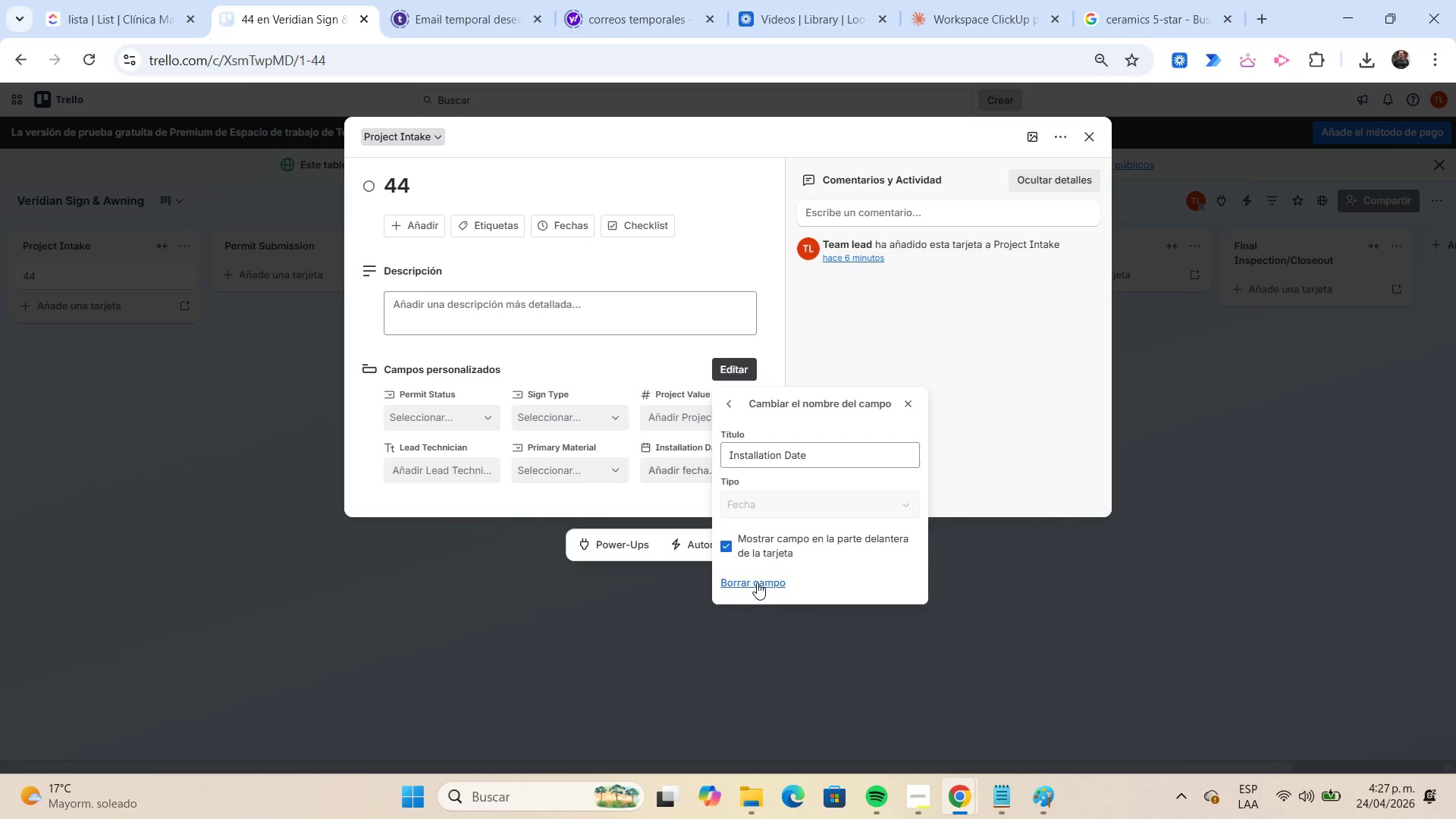 
left_click([757, 582])
 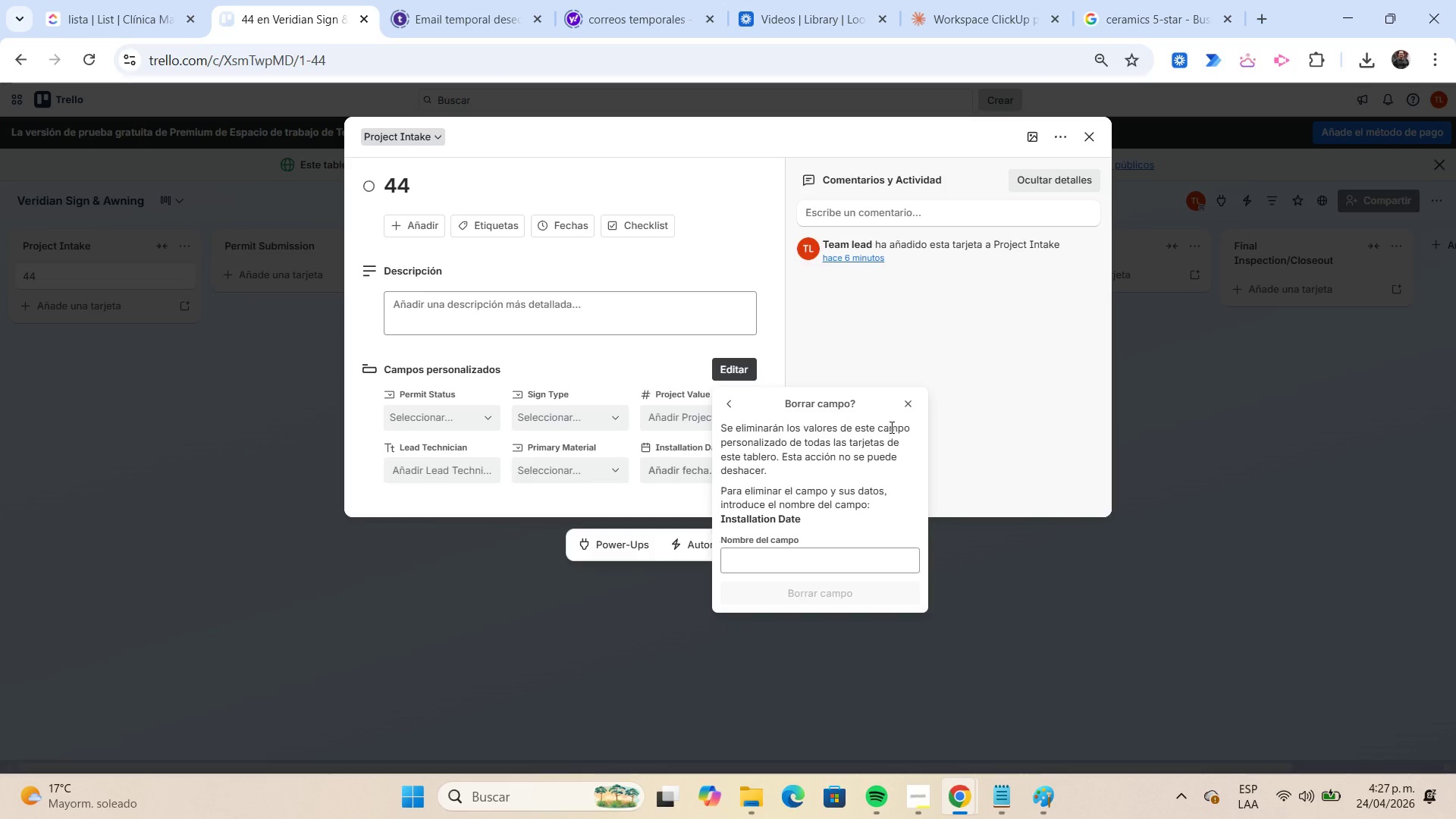 
scroll: coordinate [896, 454], scroll_direction: down, amount: 3.0
 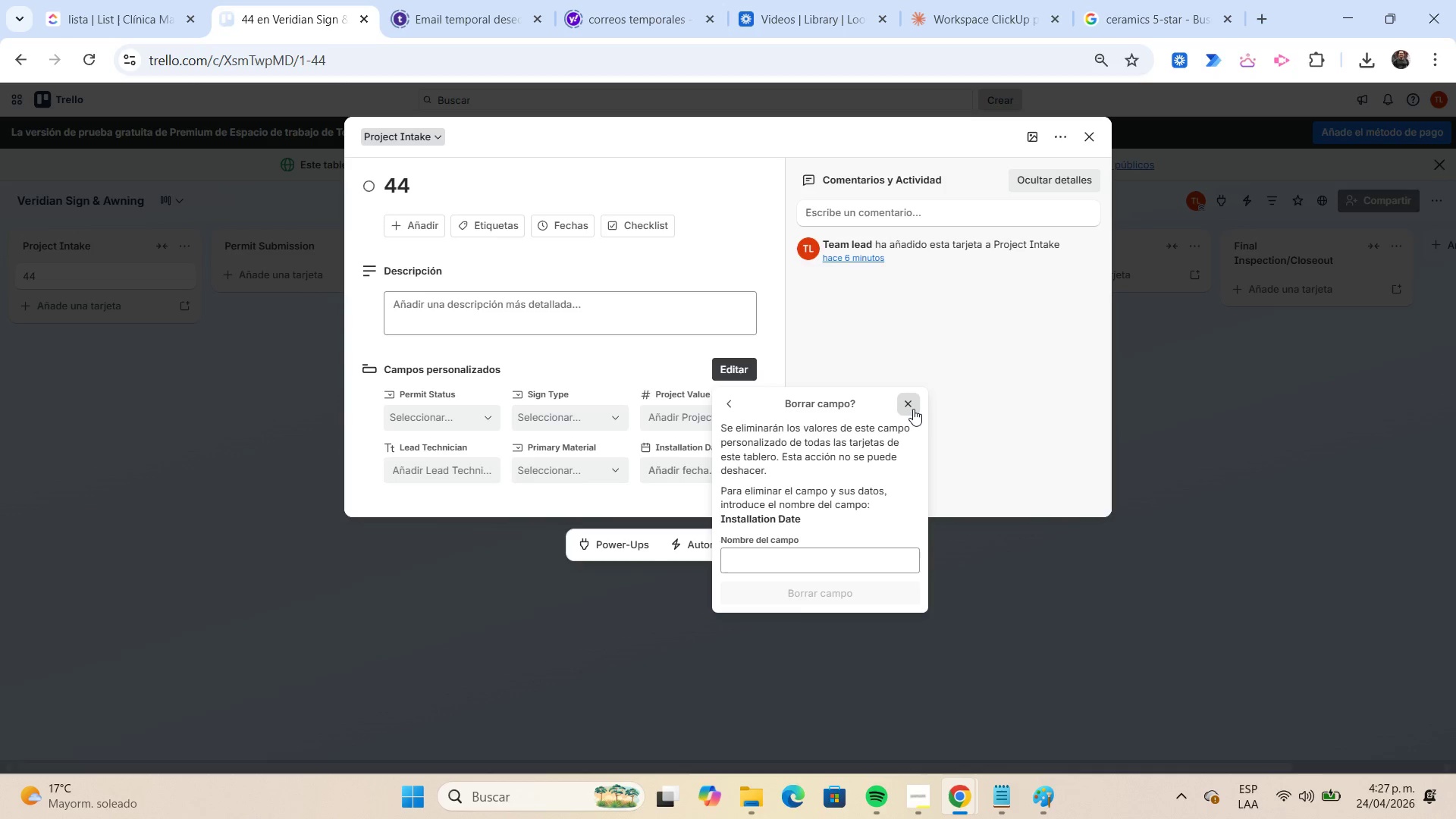 
left_click([913, 407])
 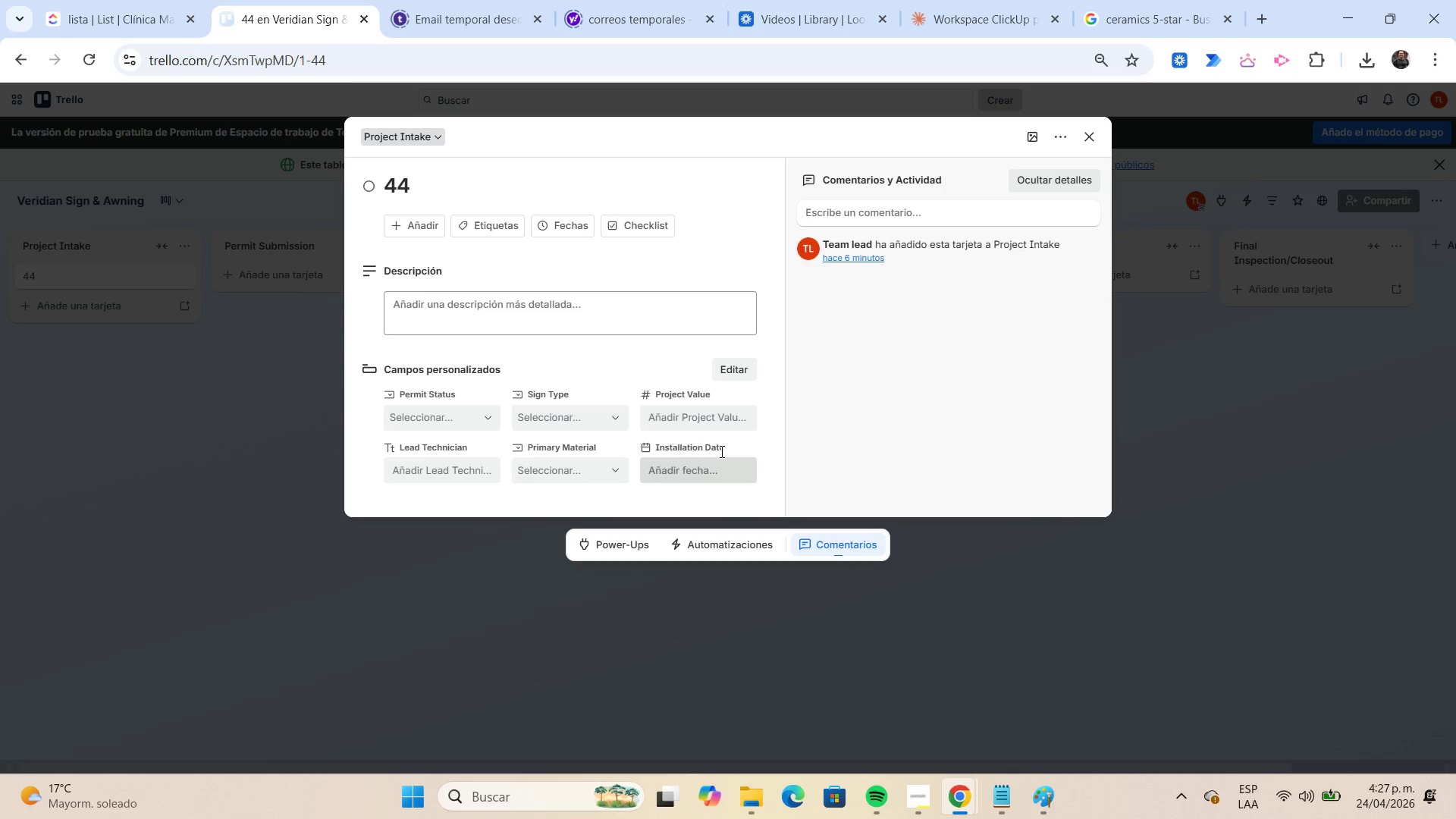 
left_click([727, 377])
 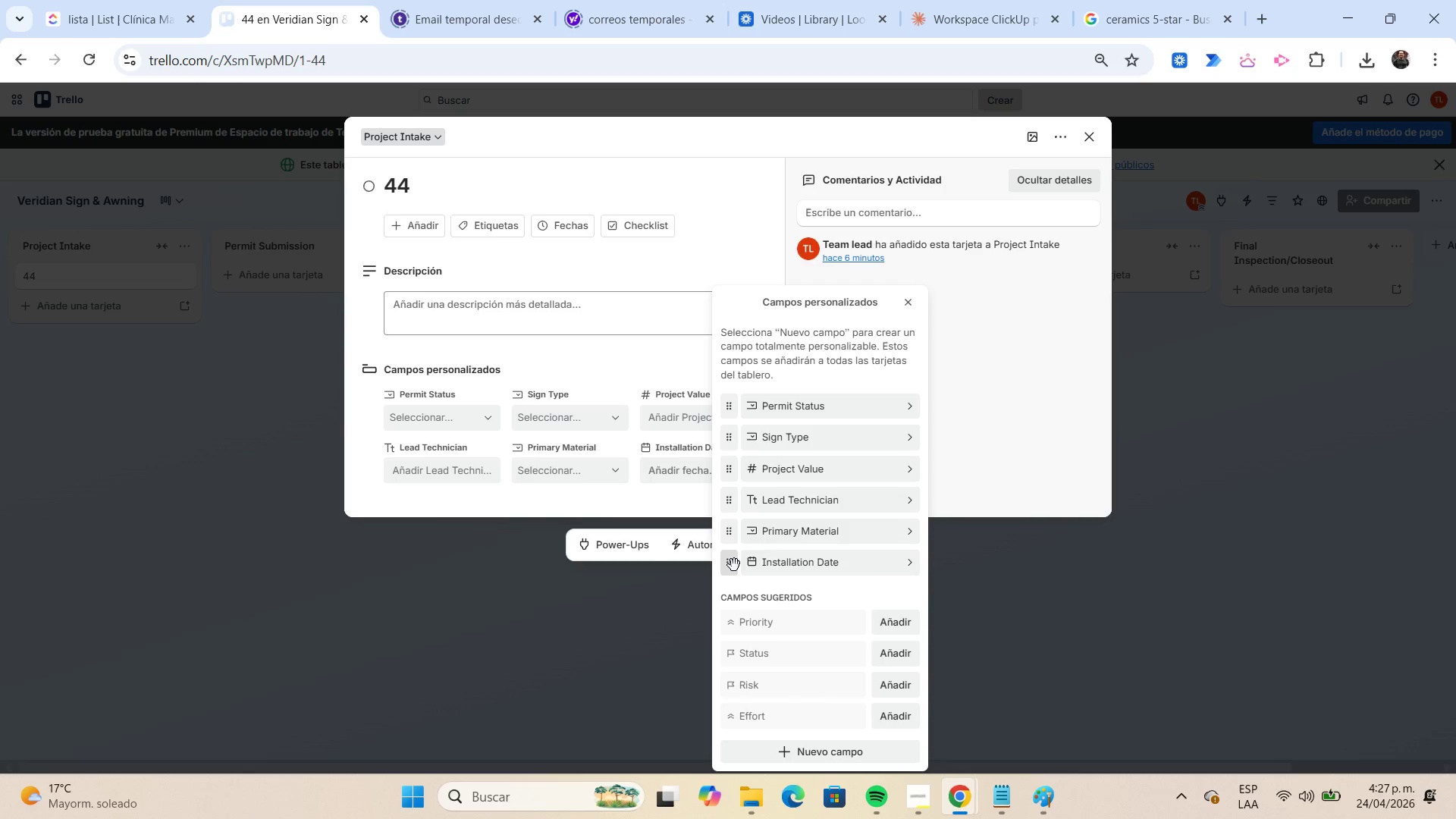 
left_click([732, 563])
 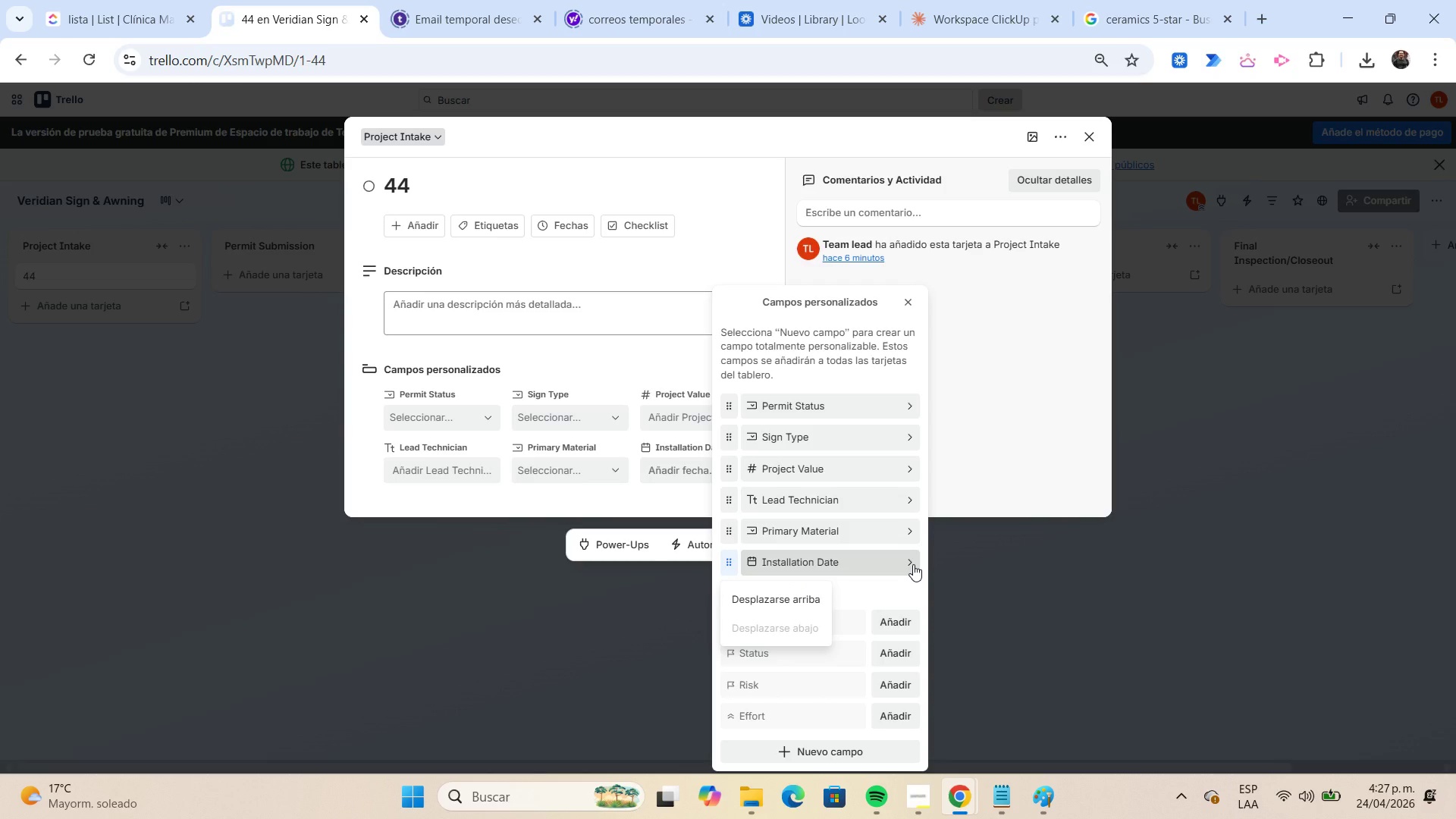 
left_click([912, 564])
 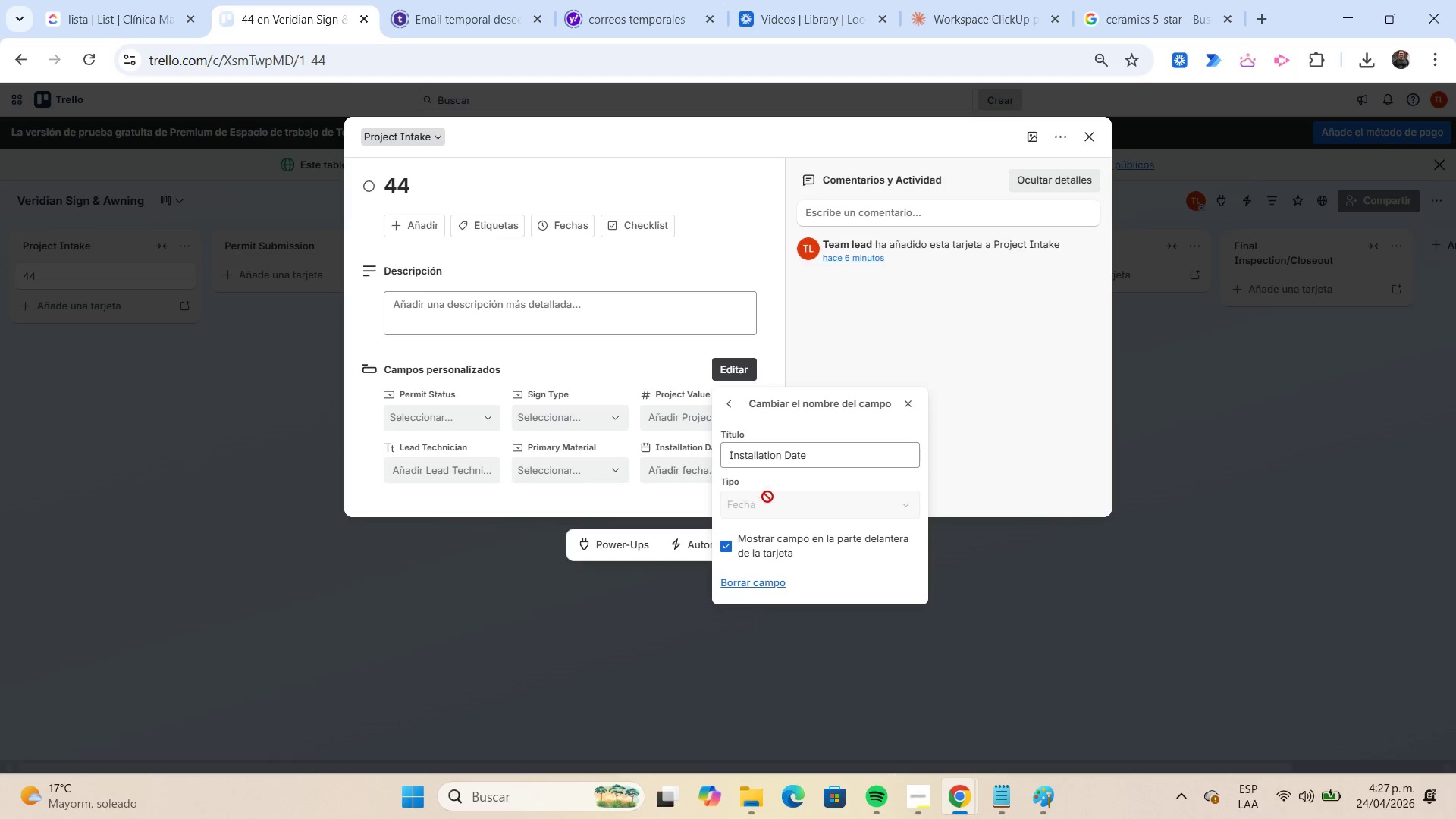 
wait(6.16)
 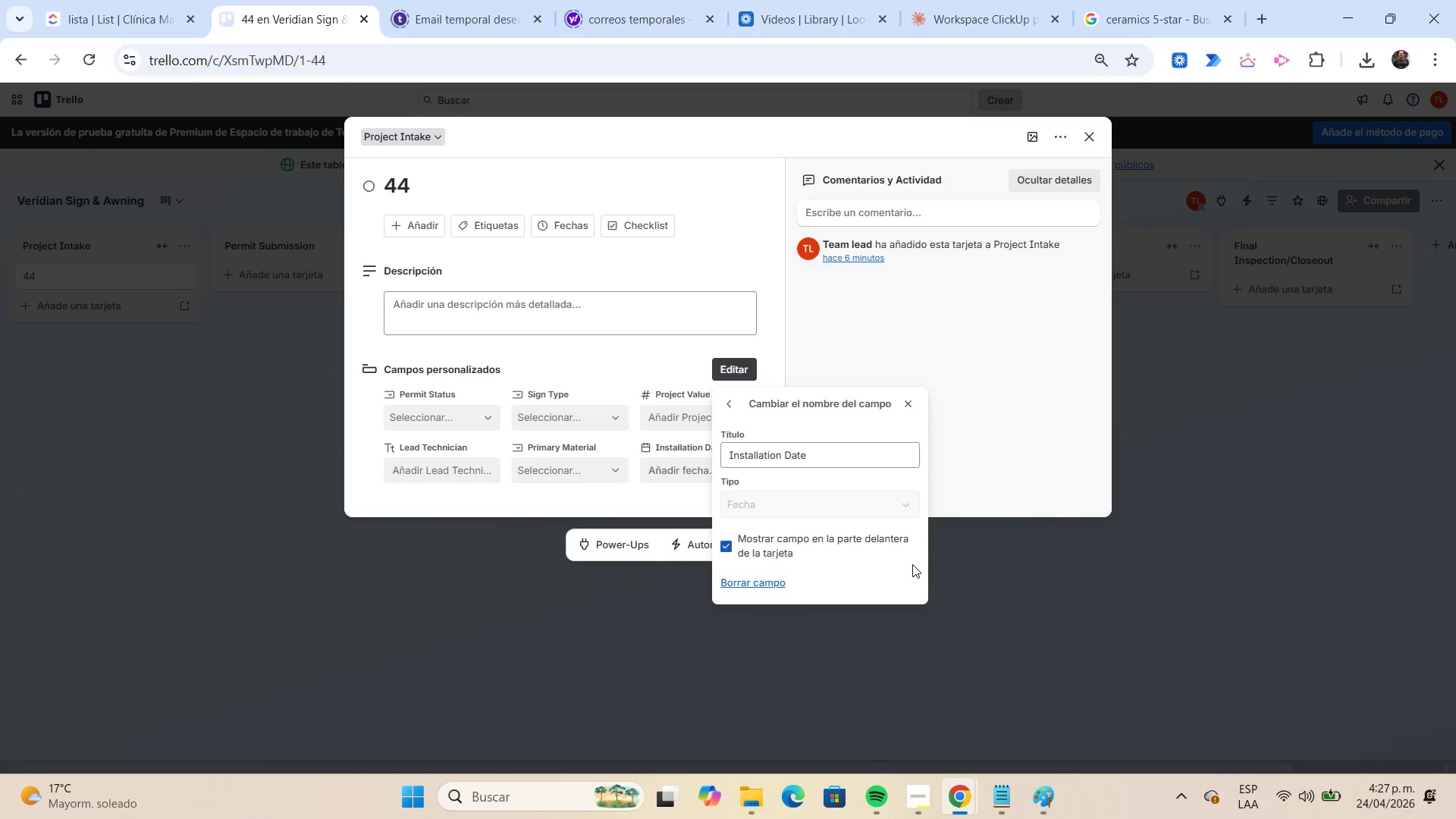 
scroll: coordinate [782, 458], scroll_direction: down, amount: 1.0
 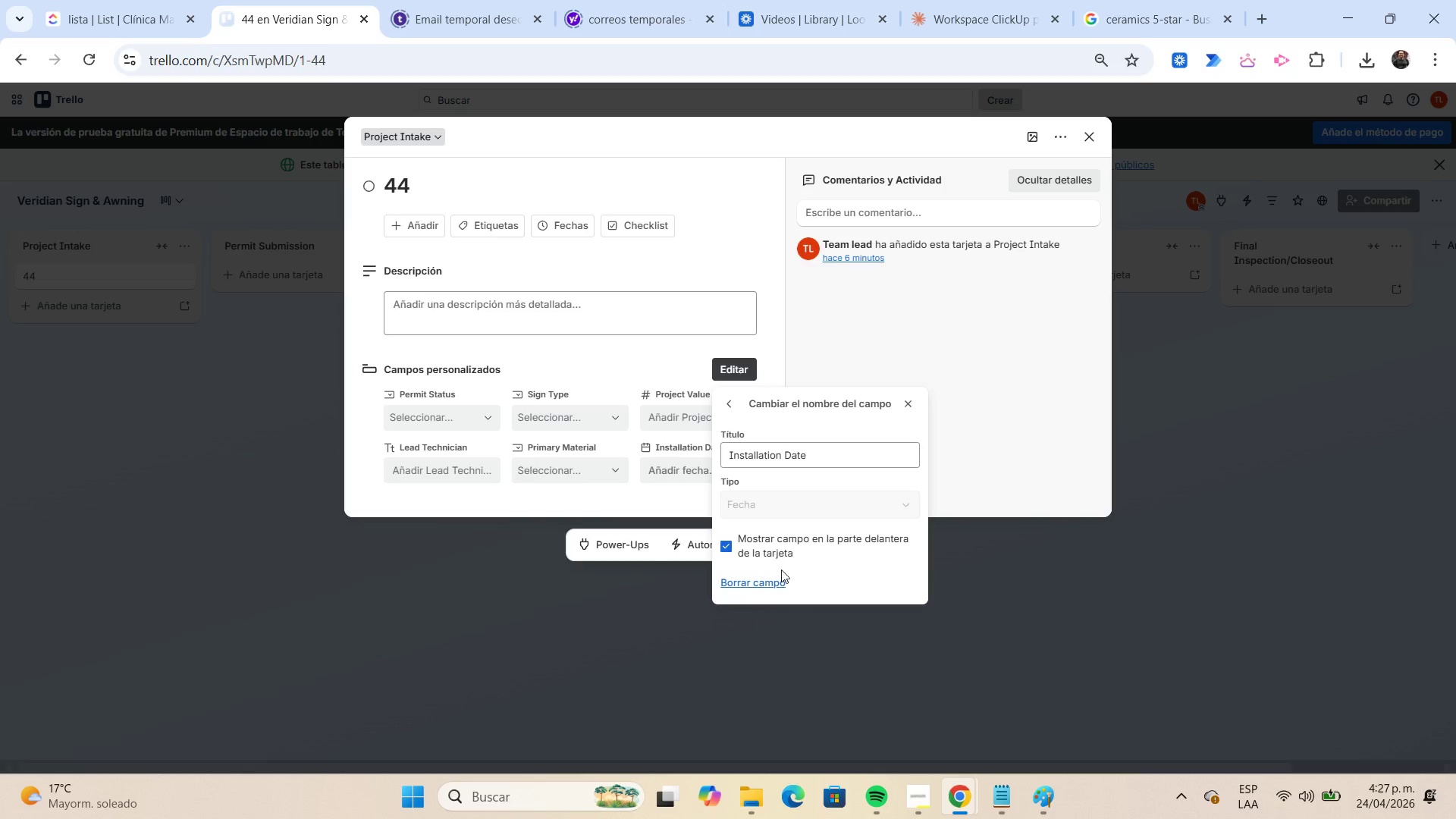 
left_click([776, 582])
 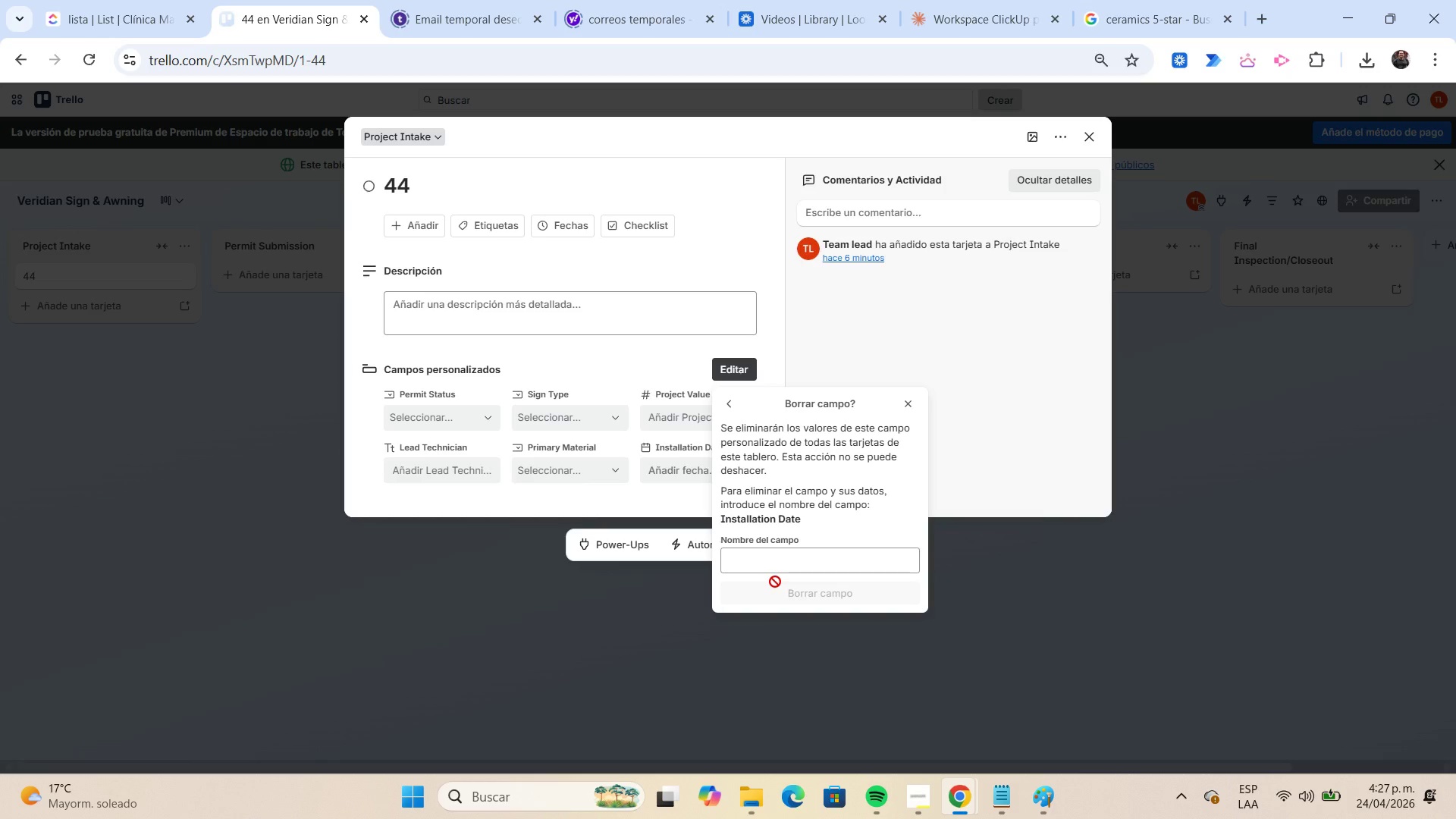 
scroll: coordinate [786, 515], scroll_direction: down, amount: 2.0
 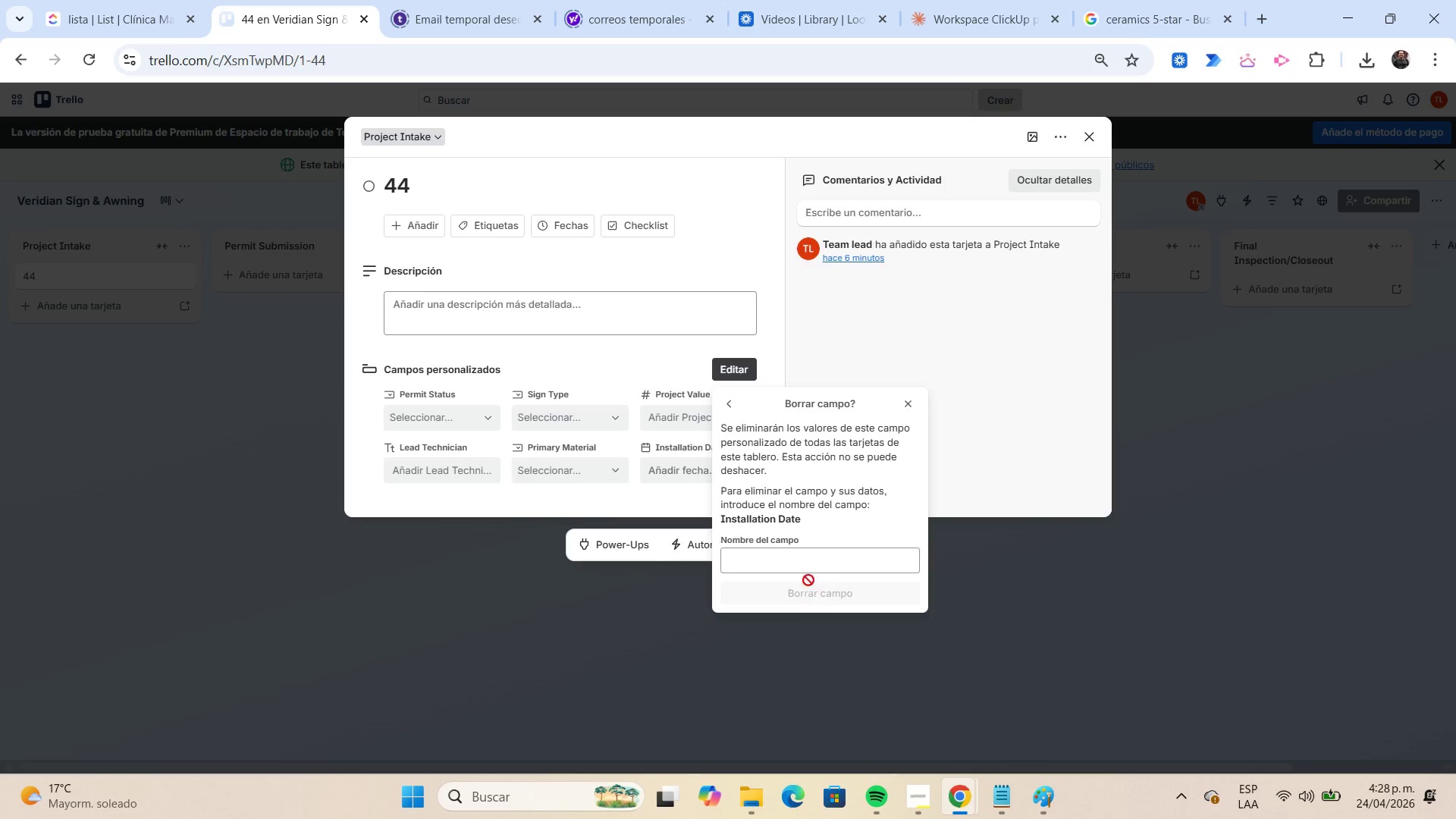 
left_click([798, 564])
 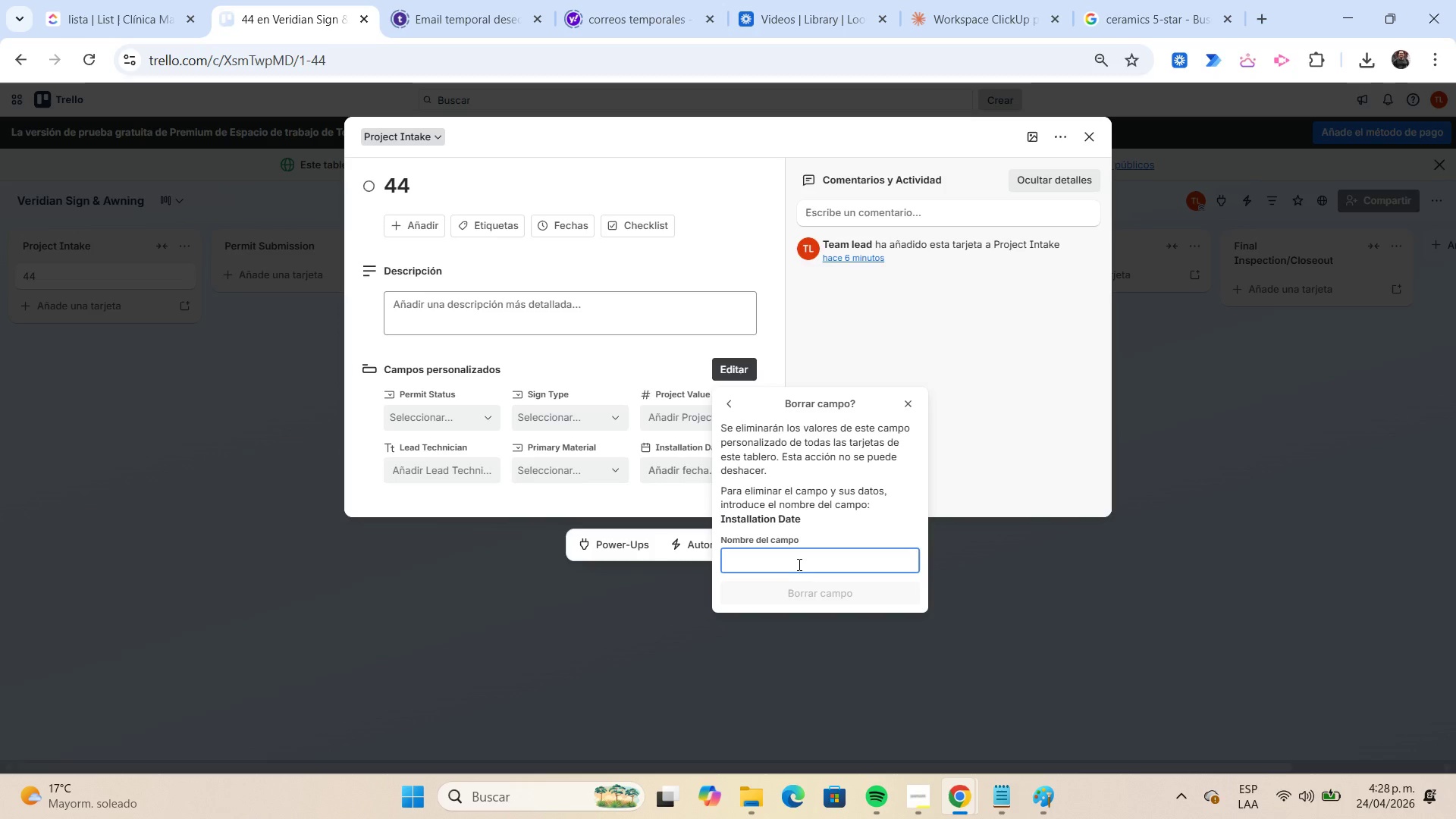 
wait(6.66)
 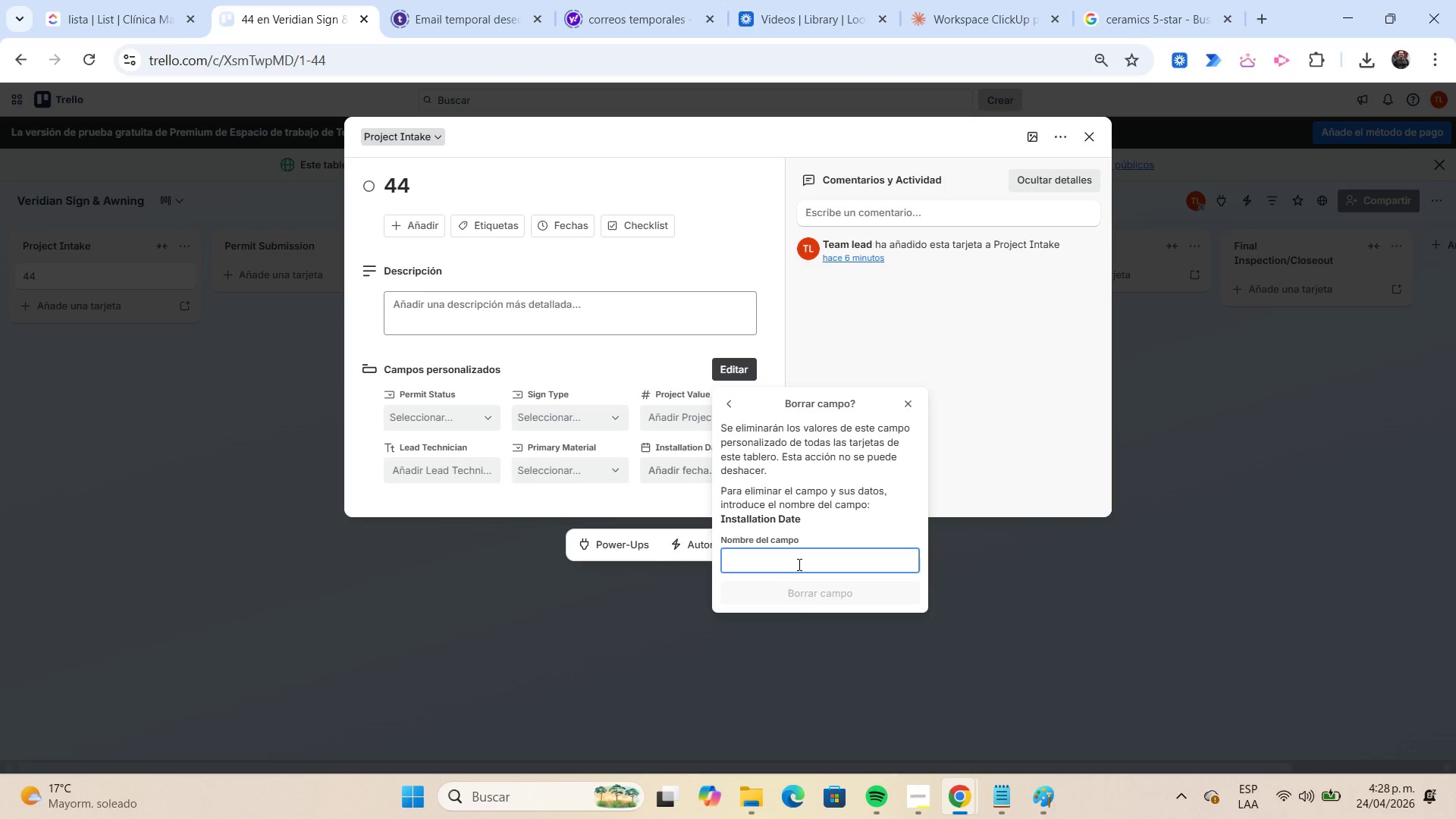 
type(Installation date )
 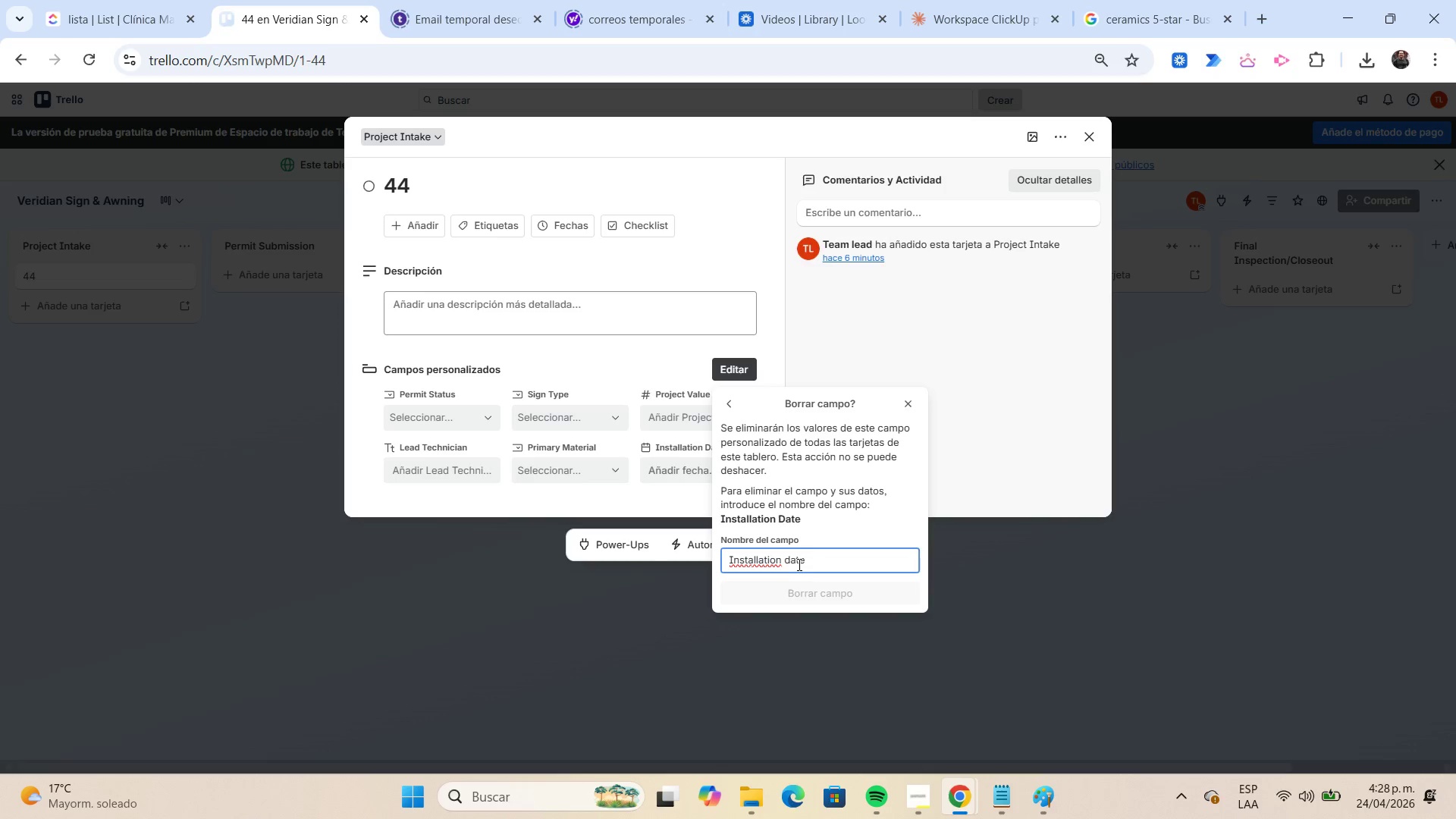 
left_click([861, 599])
 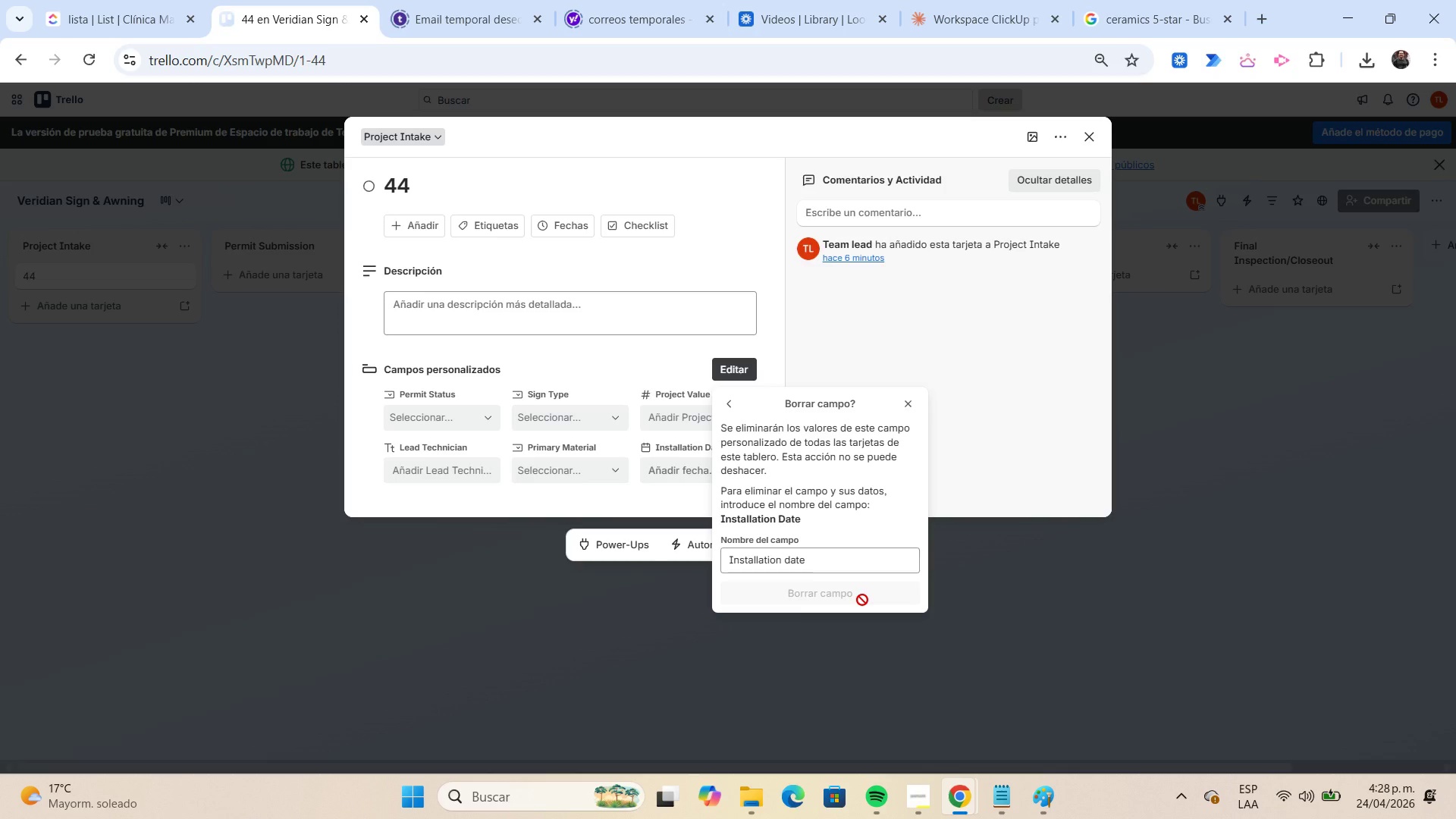 
wait(10.84)
 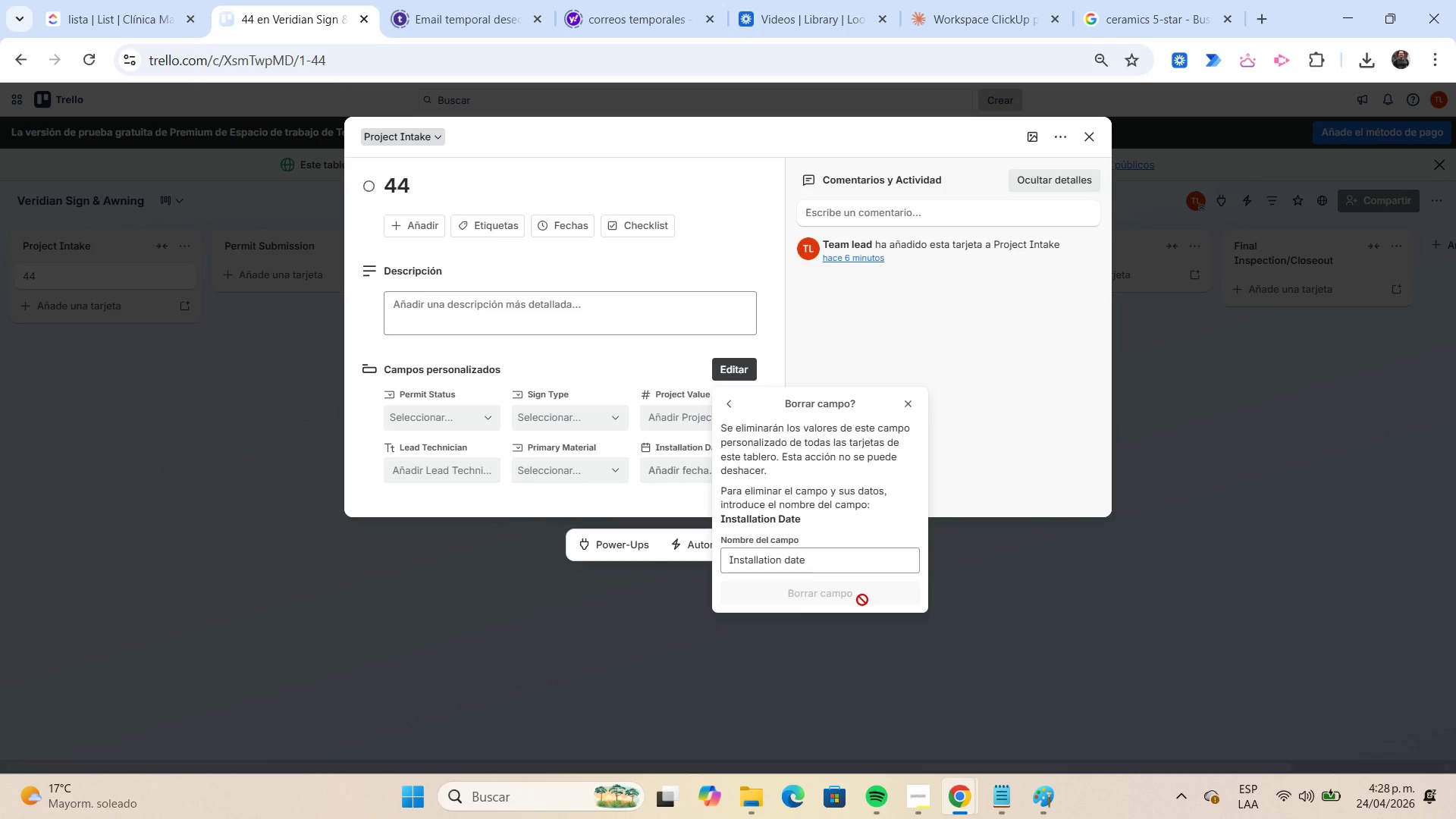 
left_click([910, 410])
 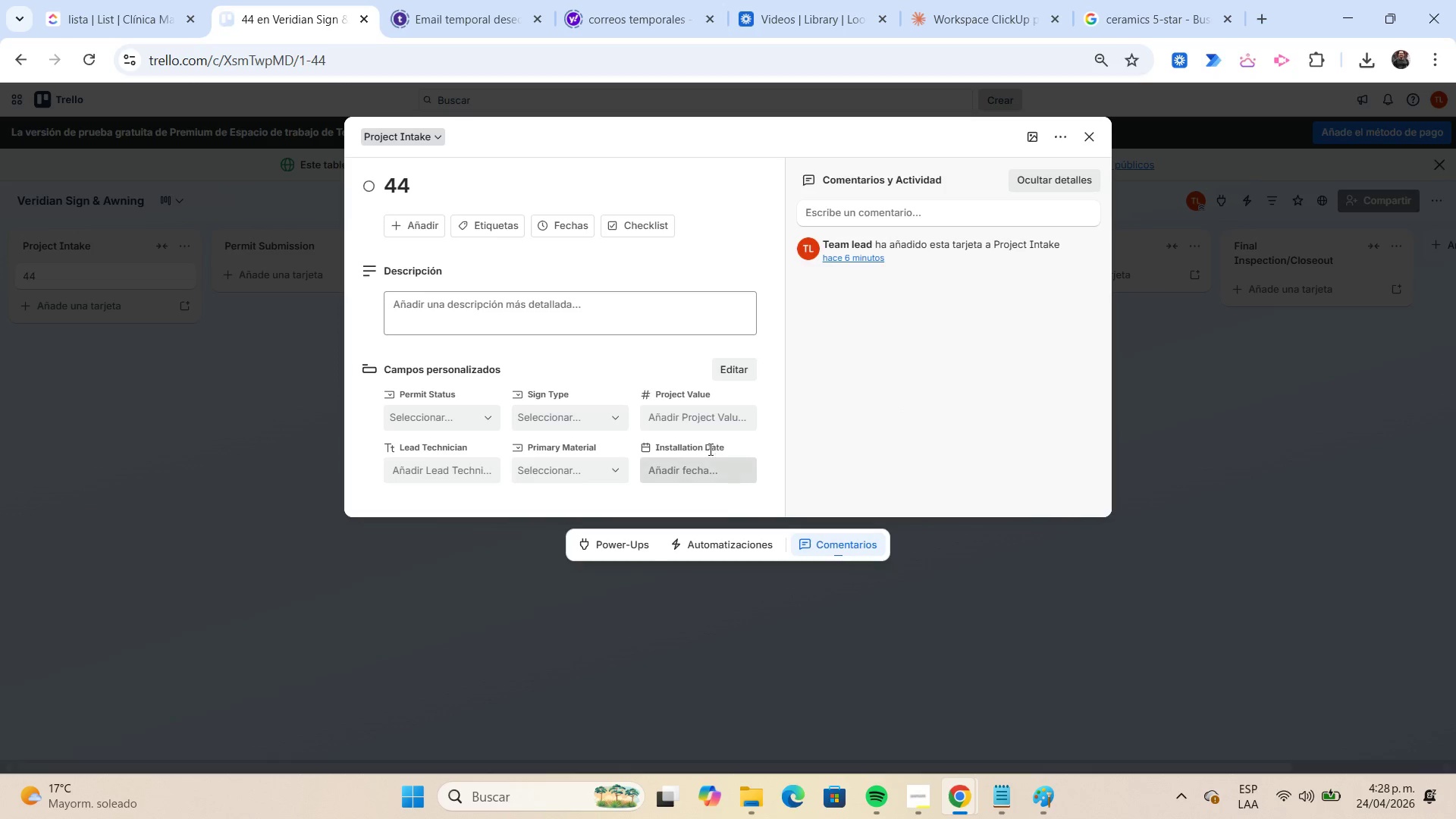 
left_click([724, 378])
 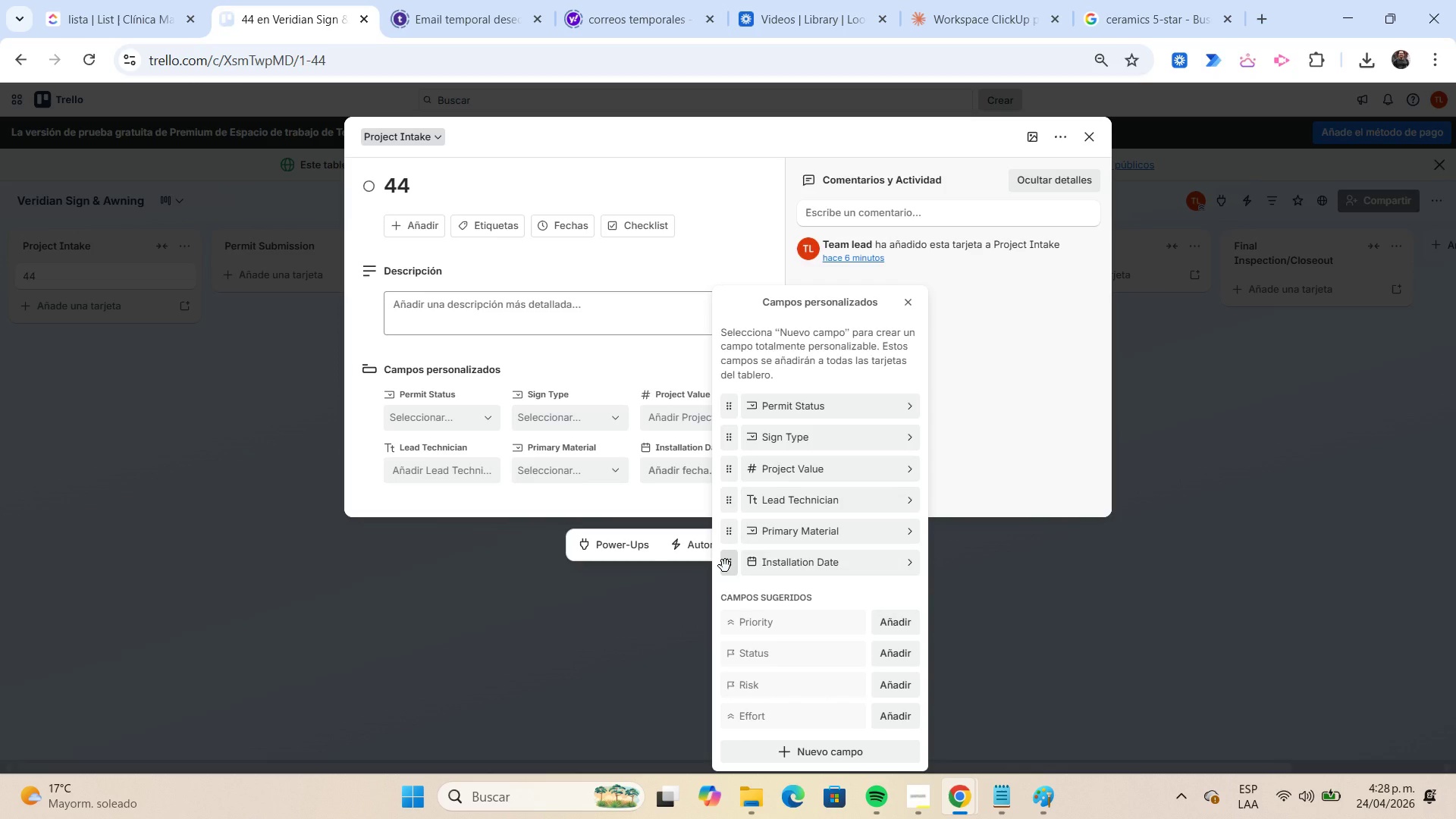 
left_click([726, 566])
 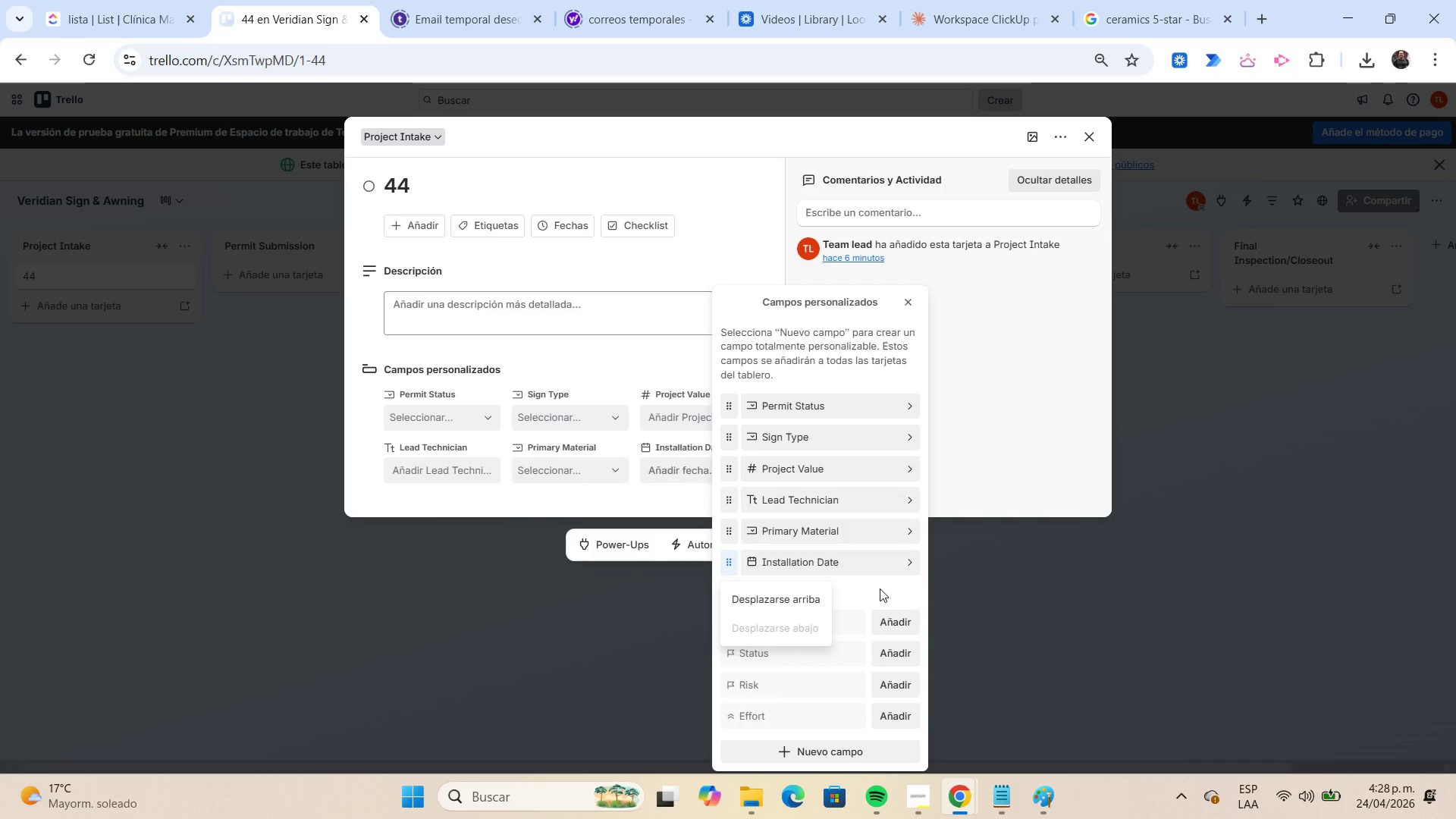 
left_click([880, 588])
 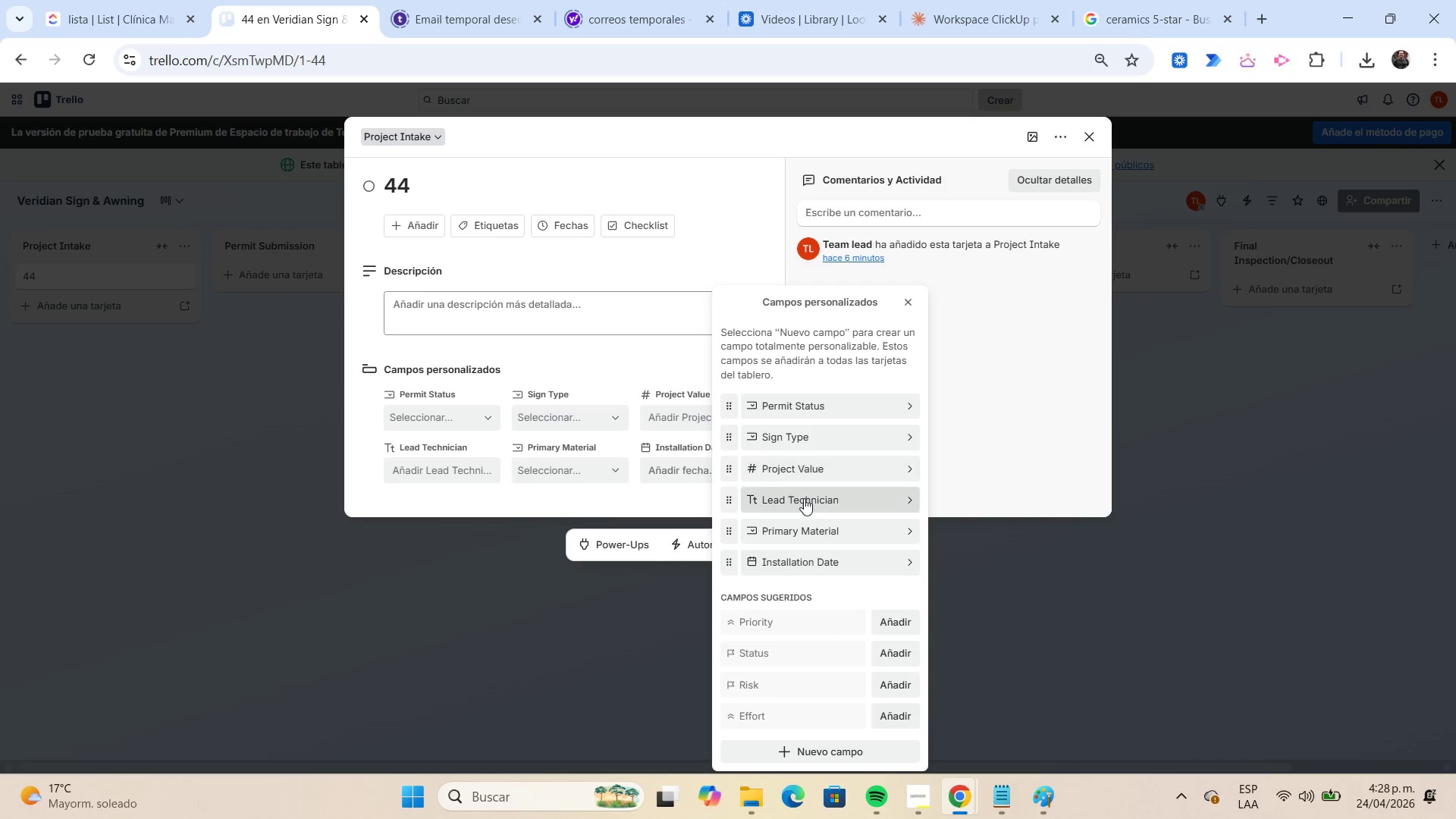 
wait(5.05)
 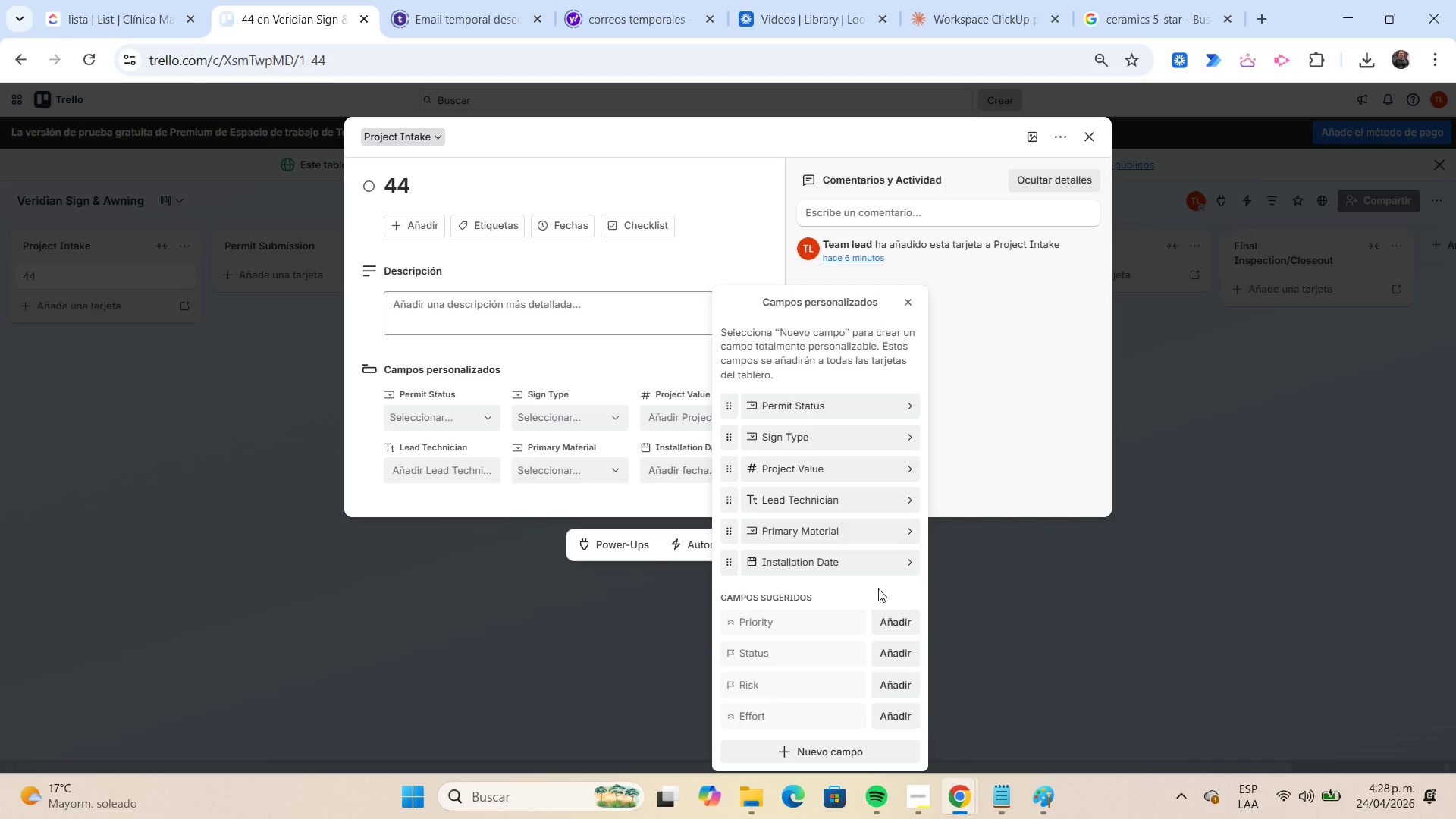 
left_click([914, 300])
 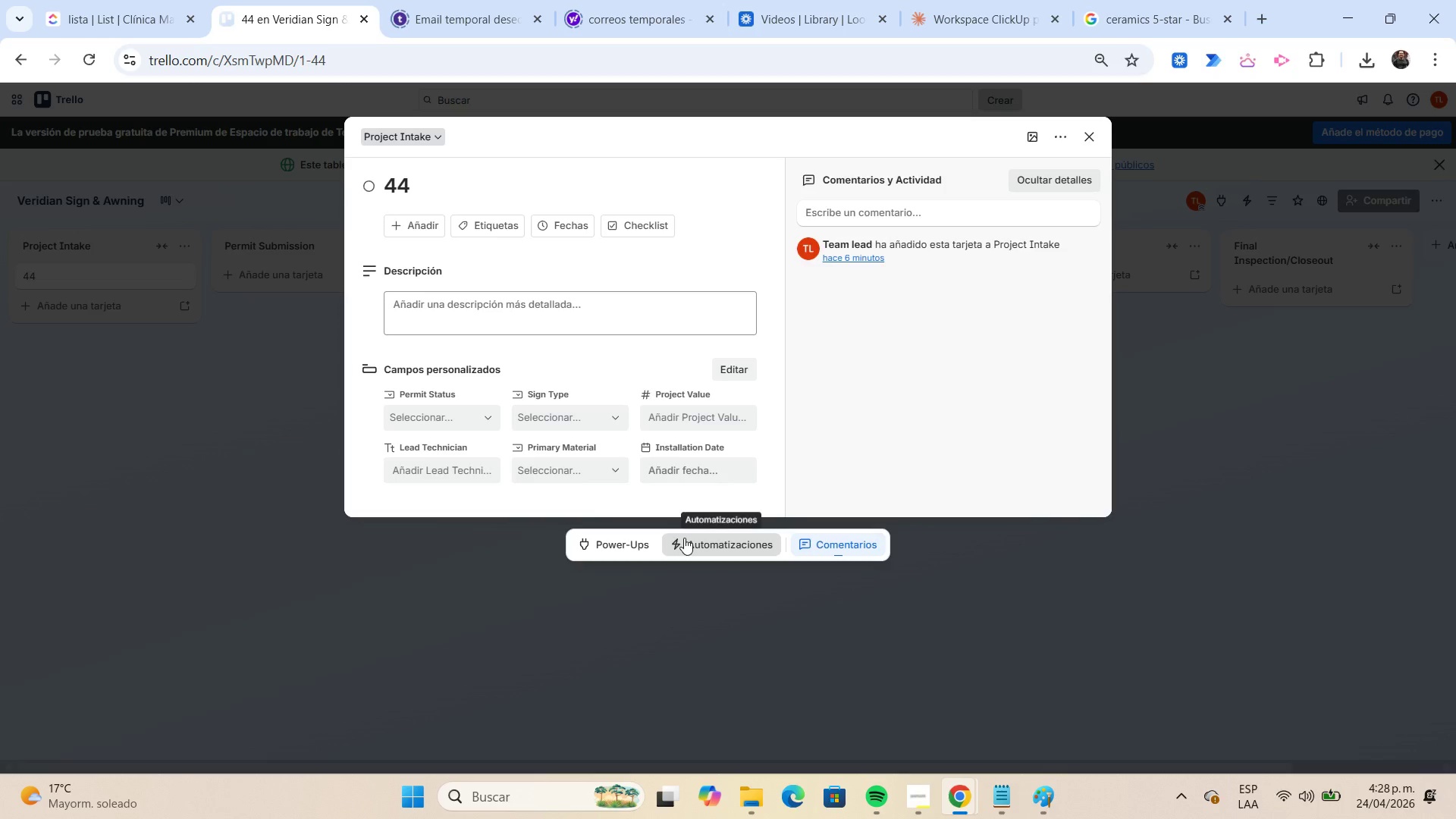 
wait(6.34)
 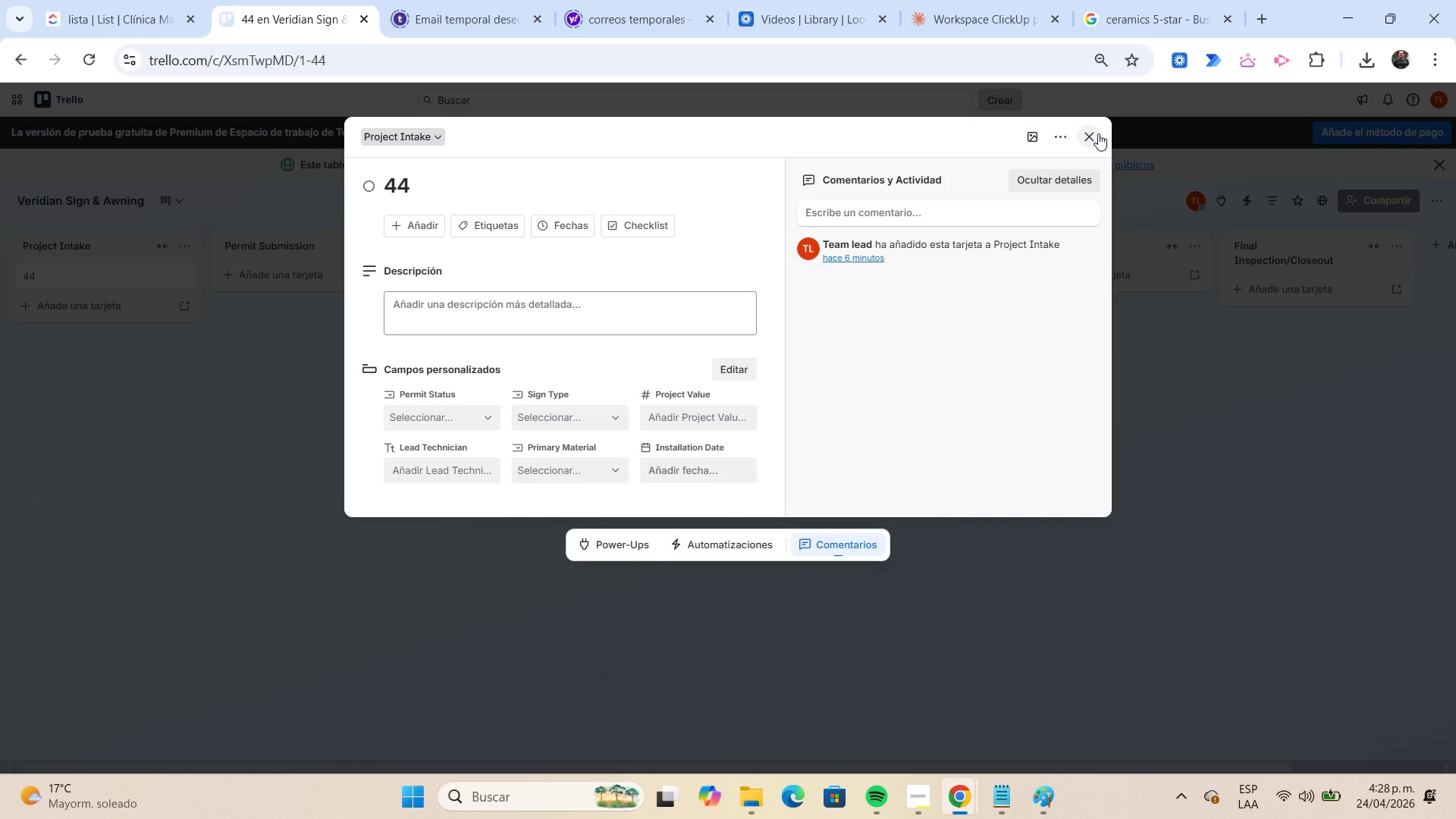 
left_click([494, 224])
 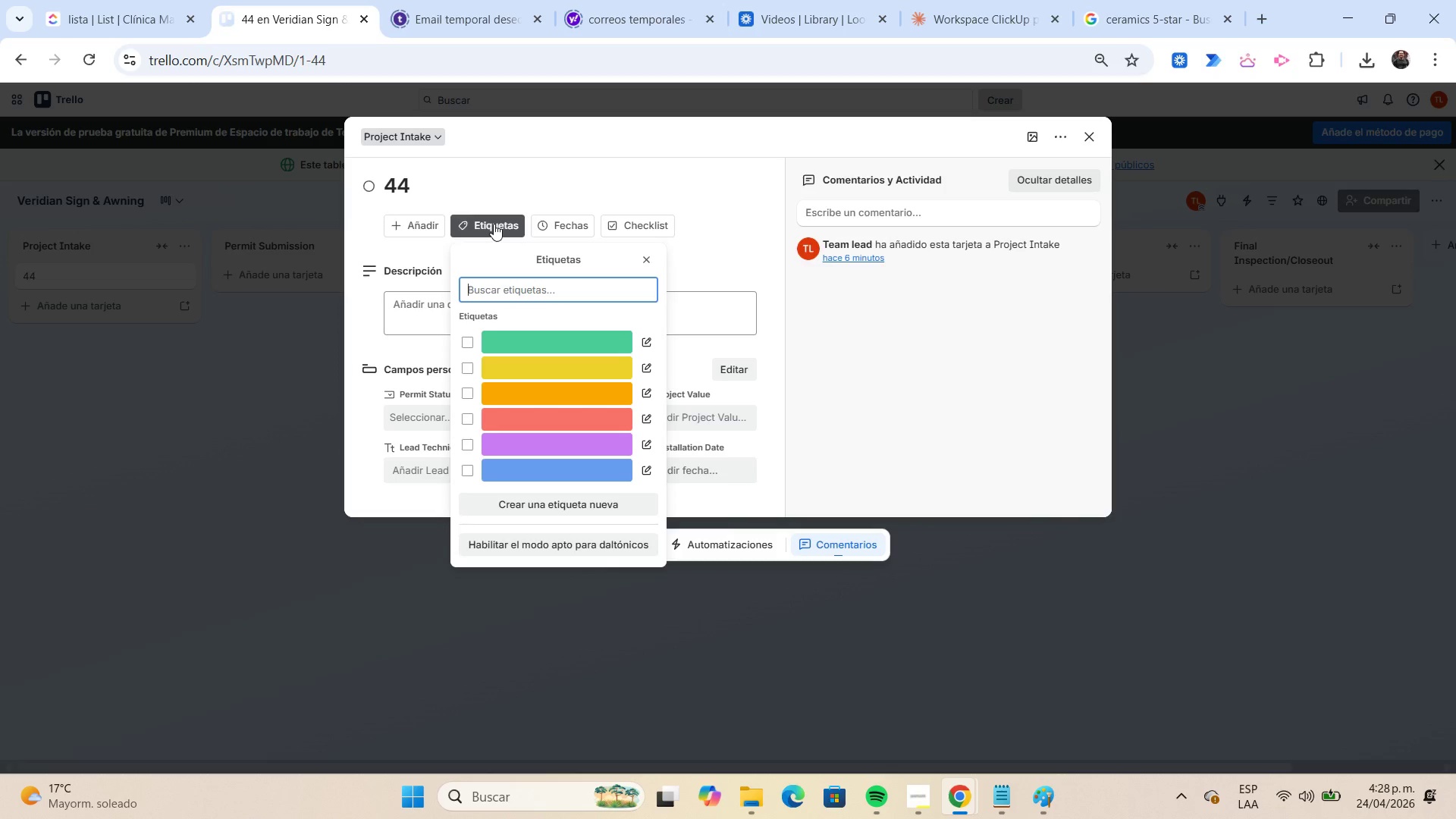 
wait(10.42)
 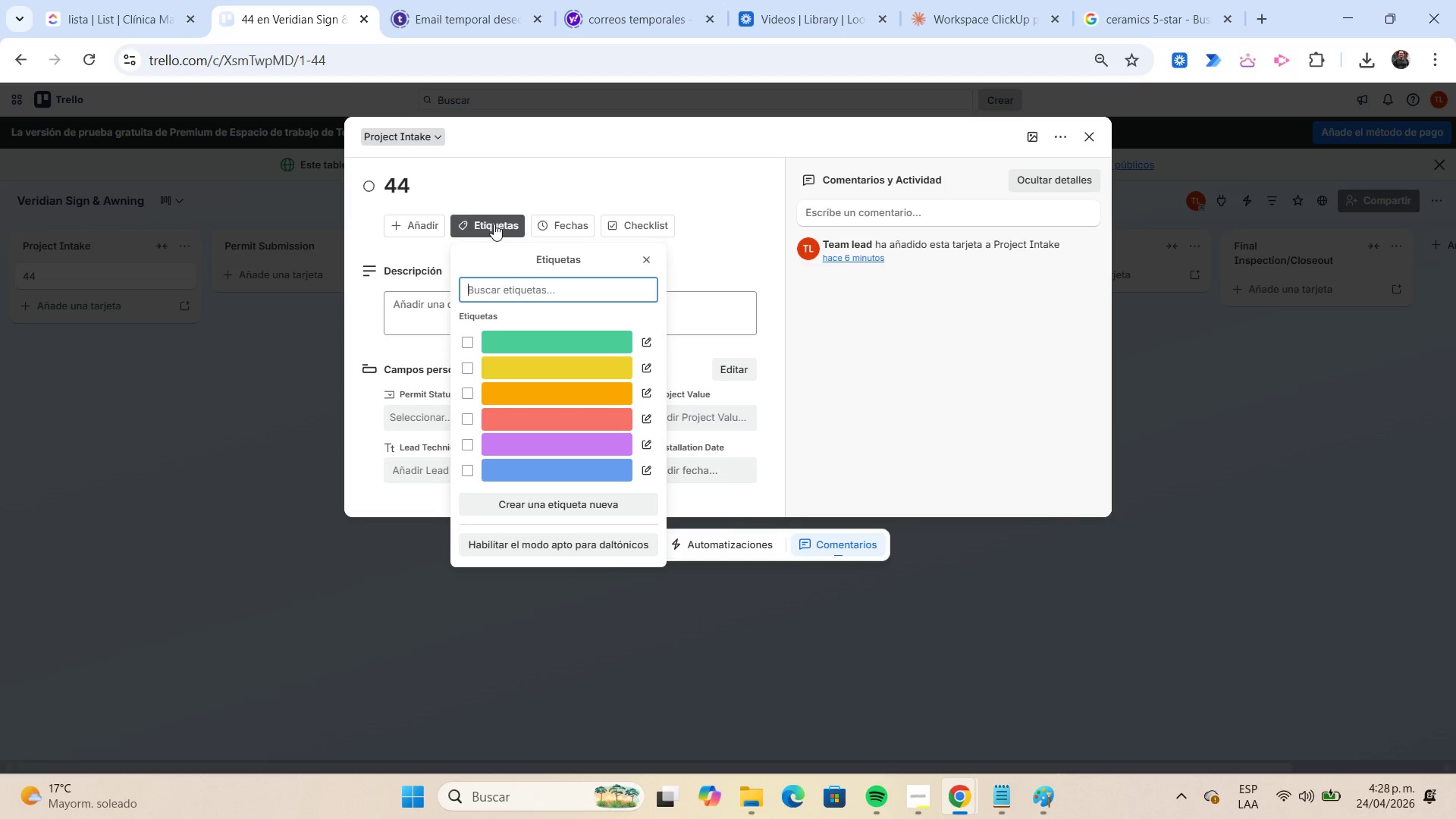 
left_click([647, 414])
 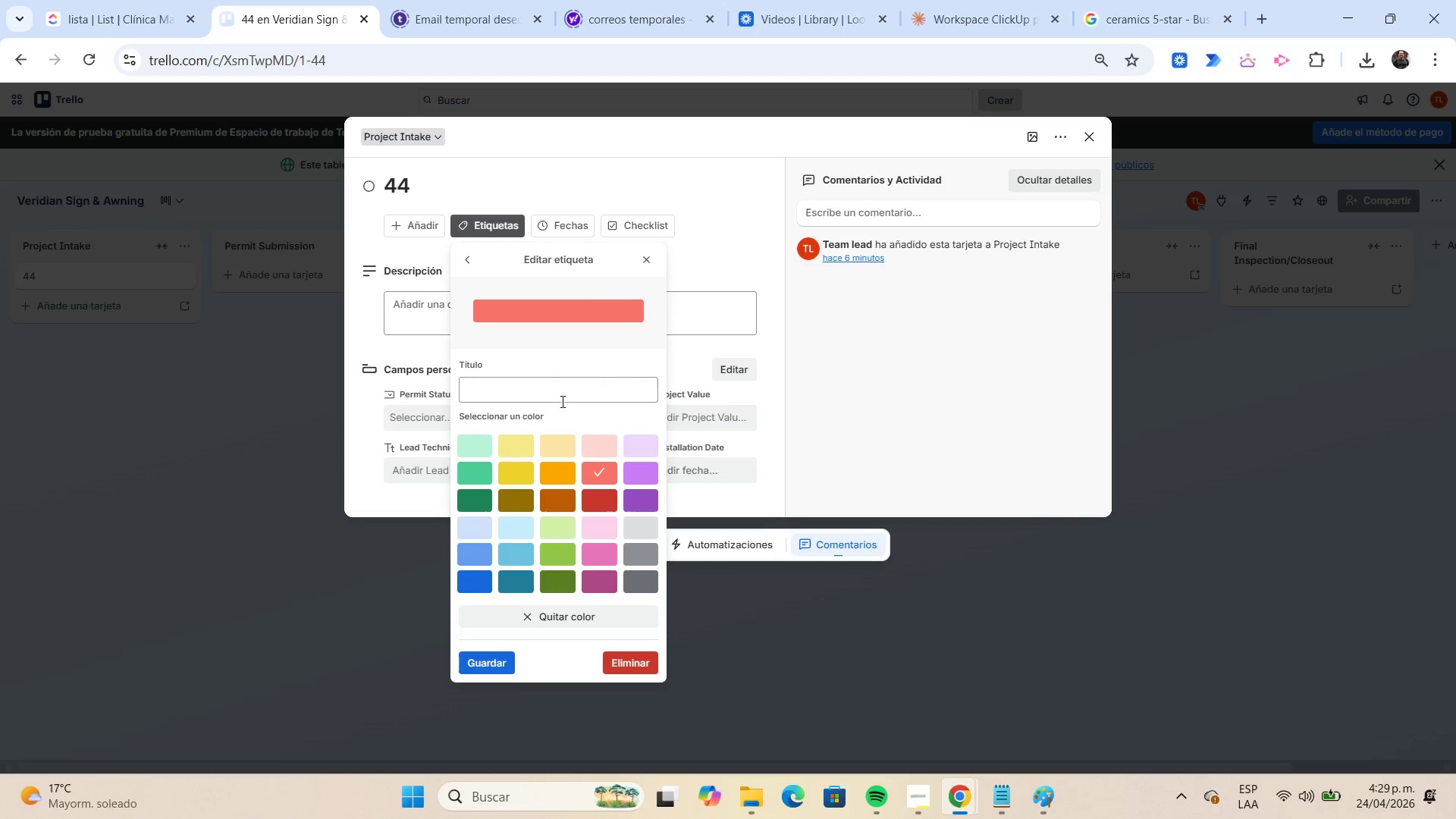 
left_click([552, 394])
 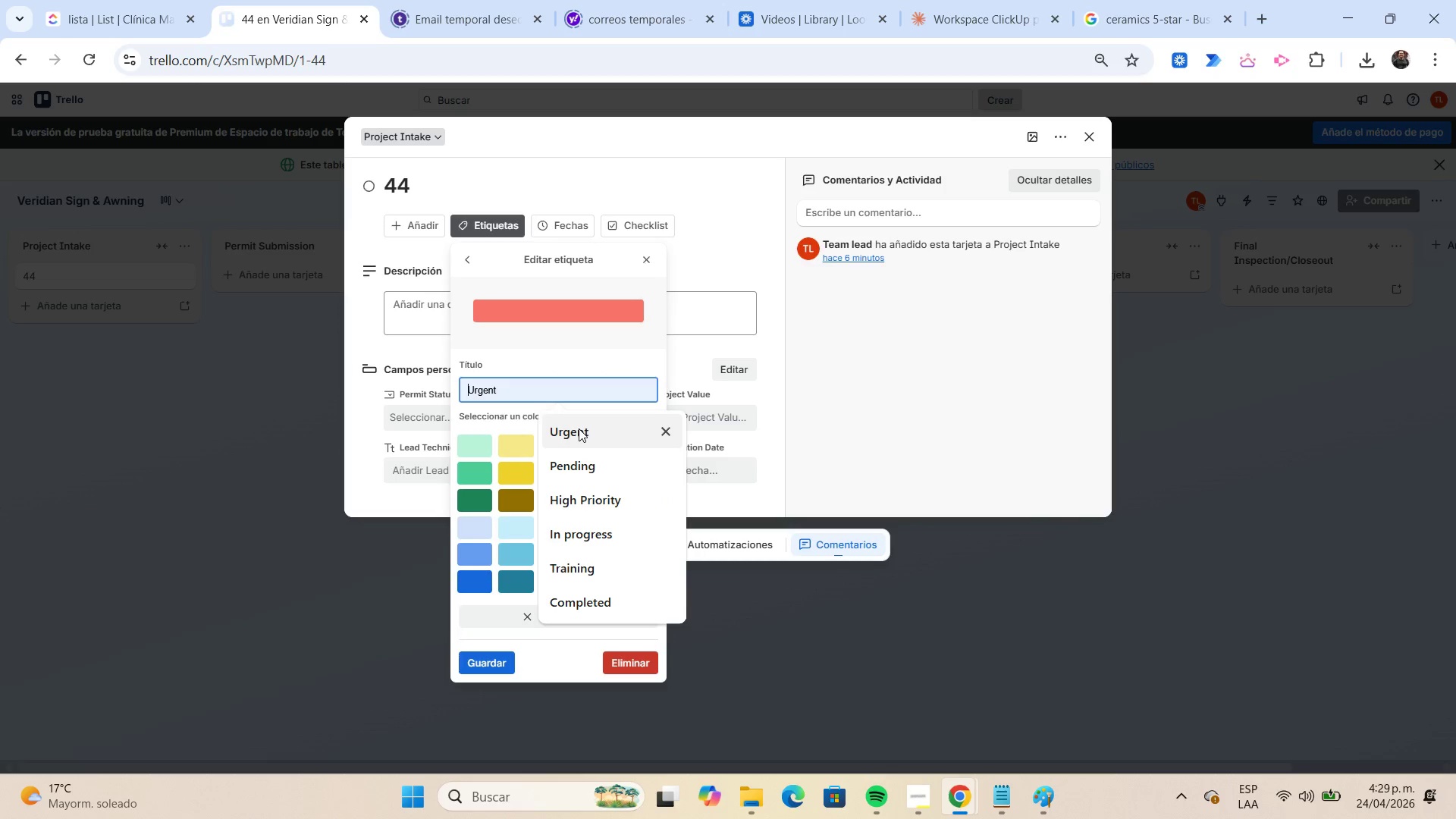 
left_click([579, 428])
 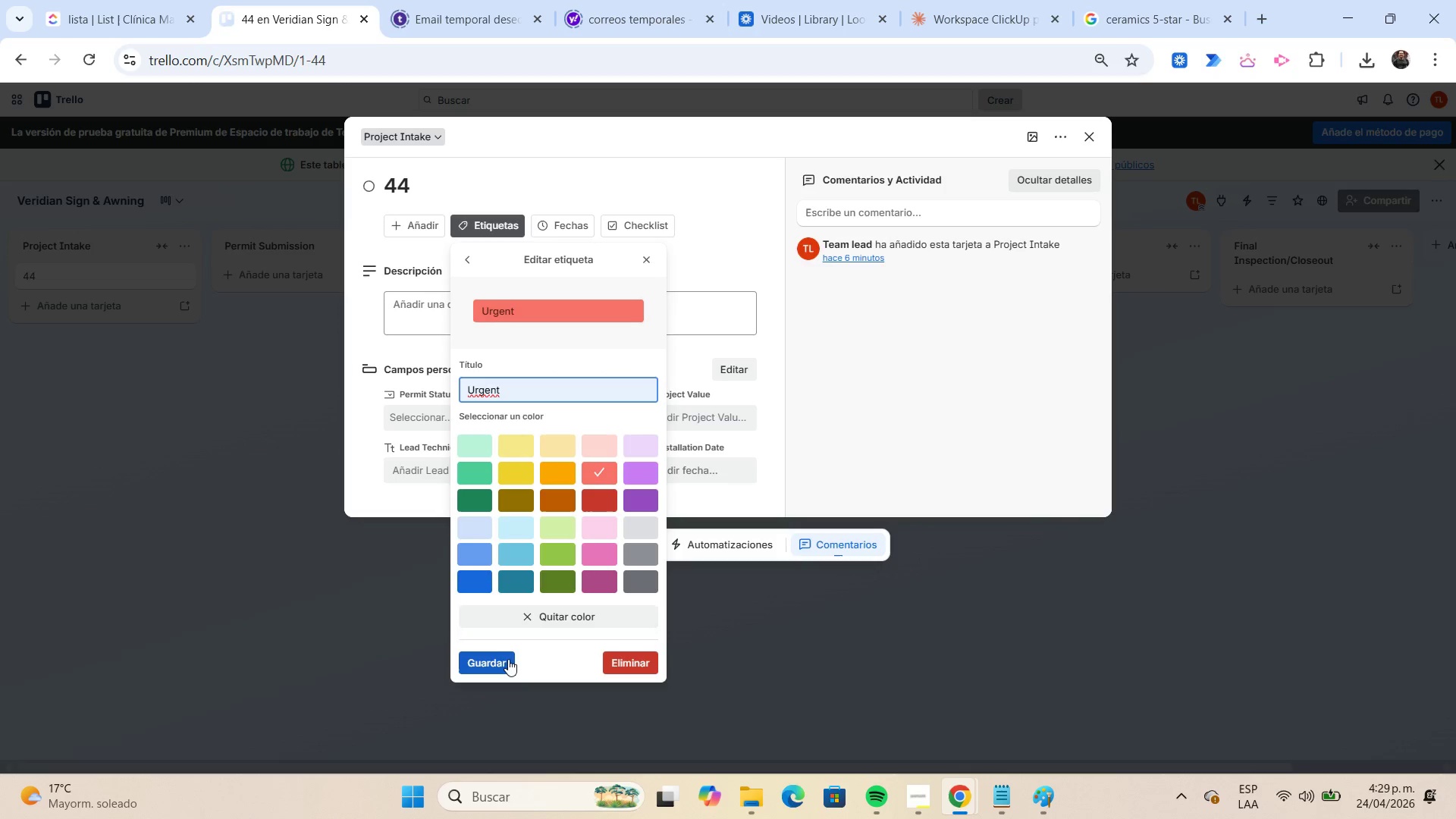 
left_click([504, 660])
 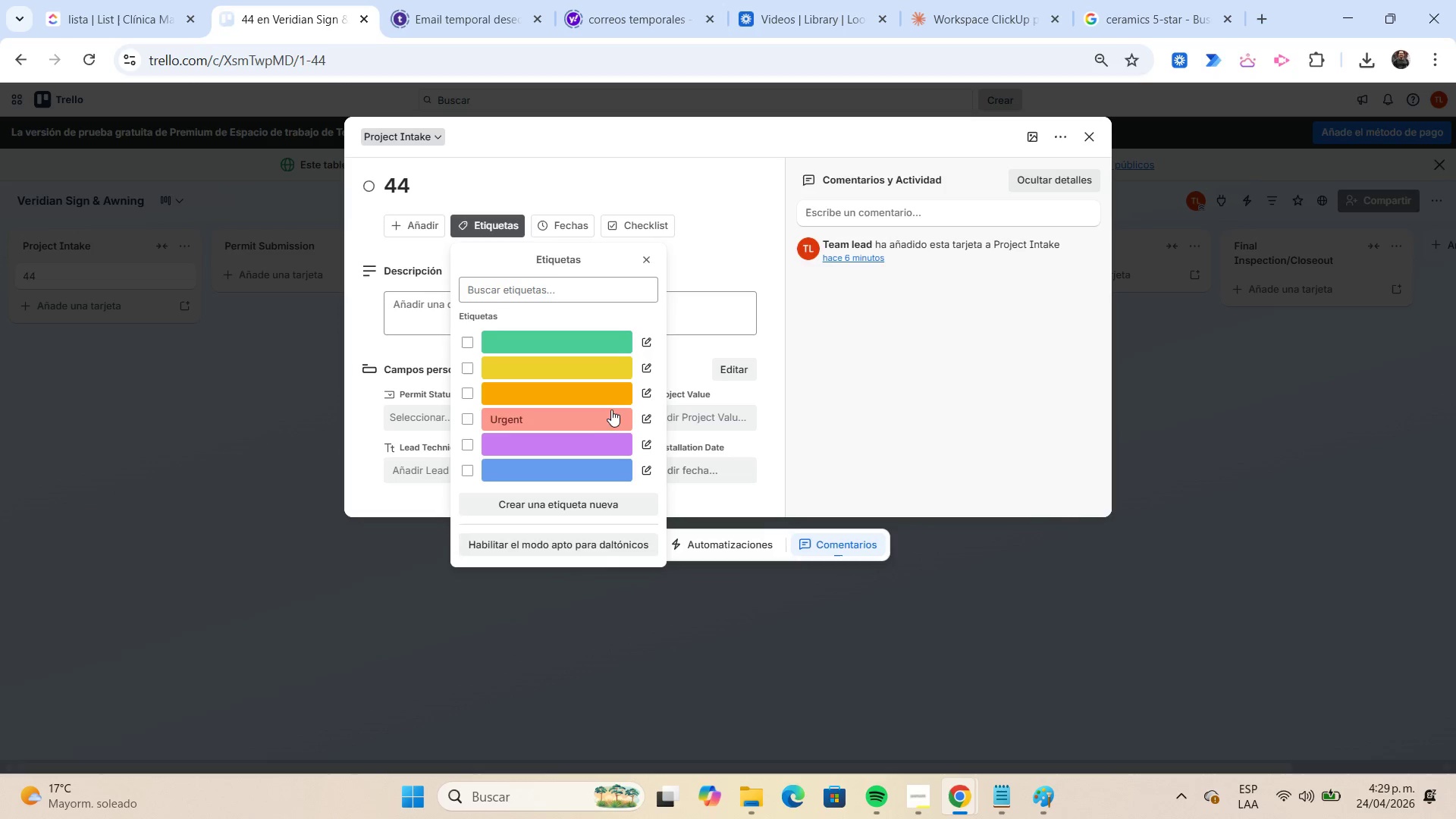 
left_click([648, 366])
 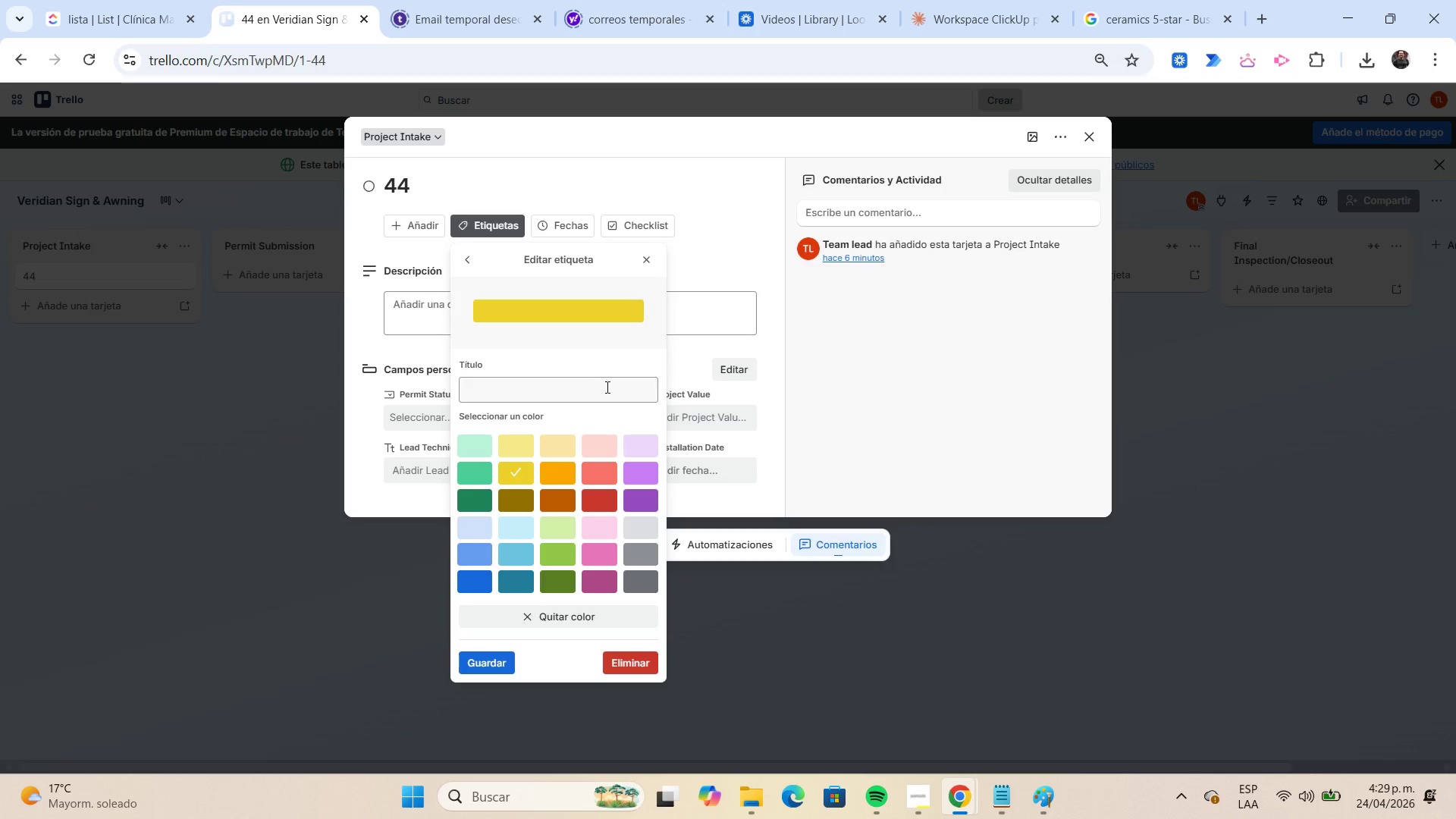 
left_click([606, 387])
 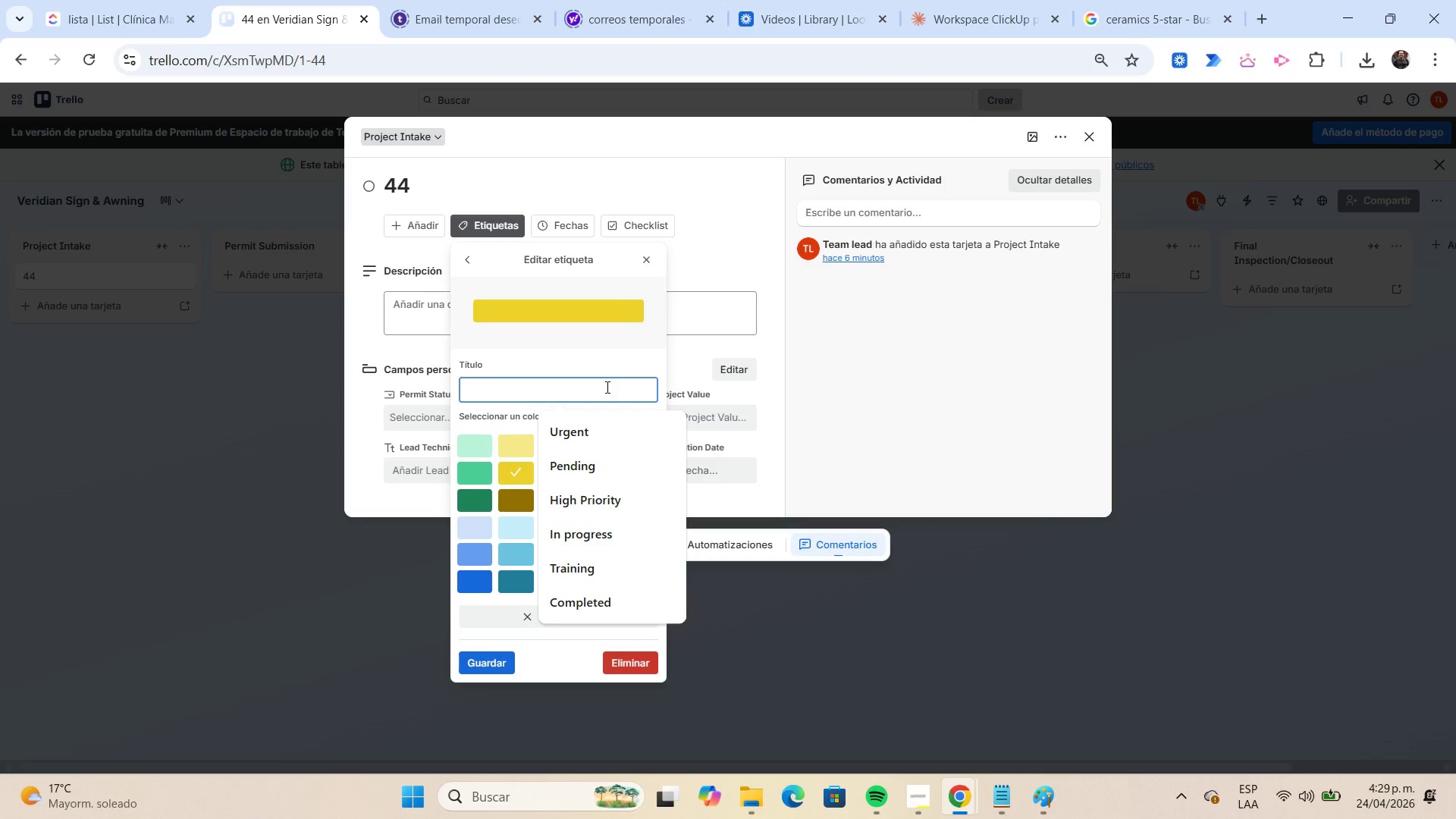 
type(Waiting on Client)
 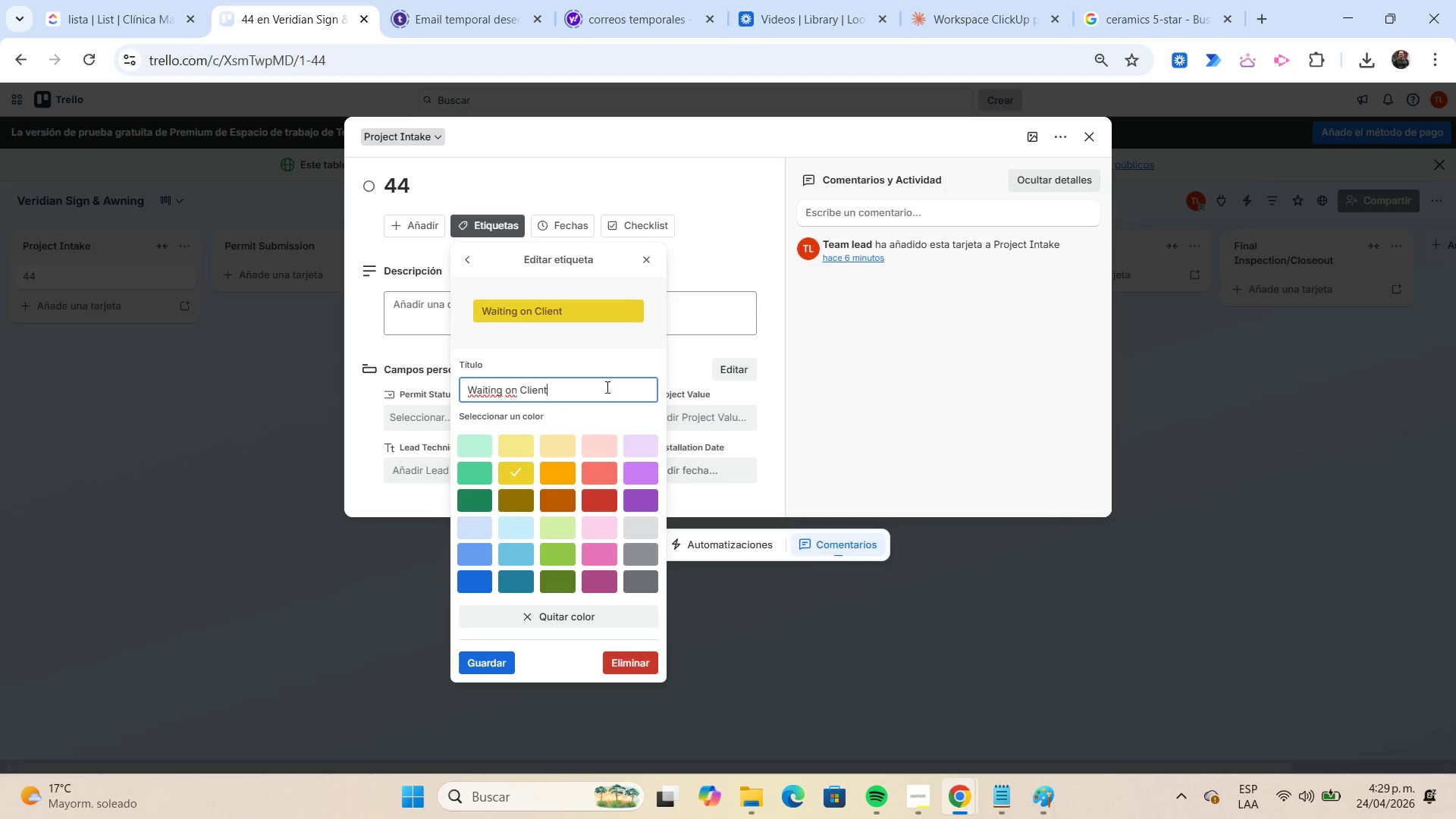 
key(Enter)
 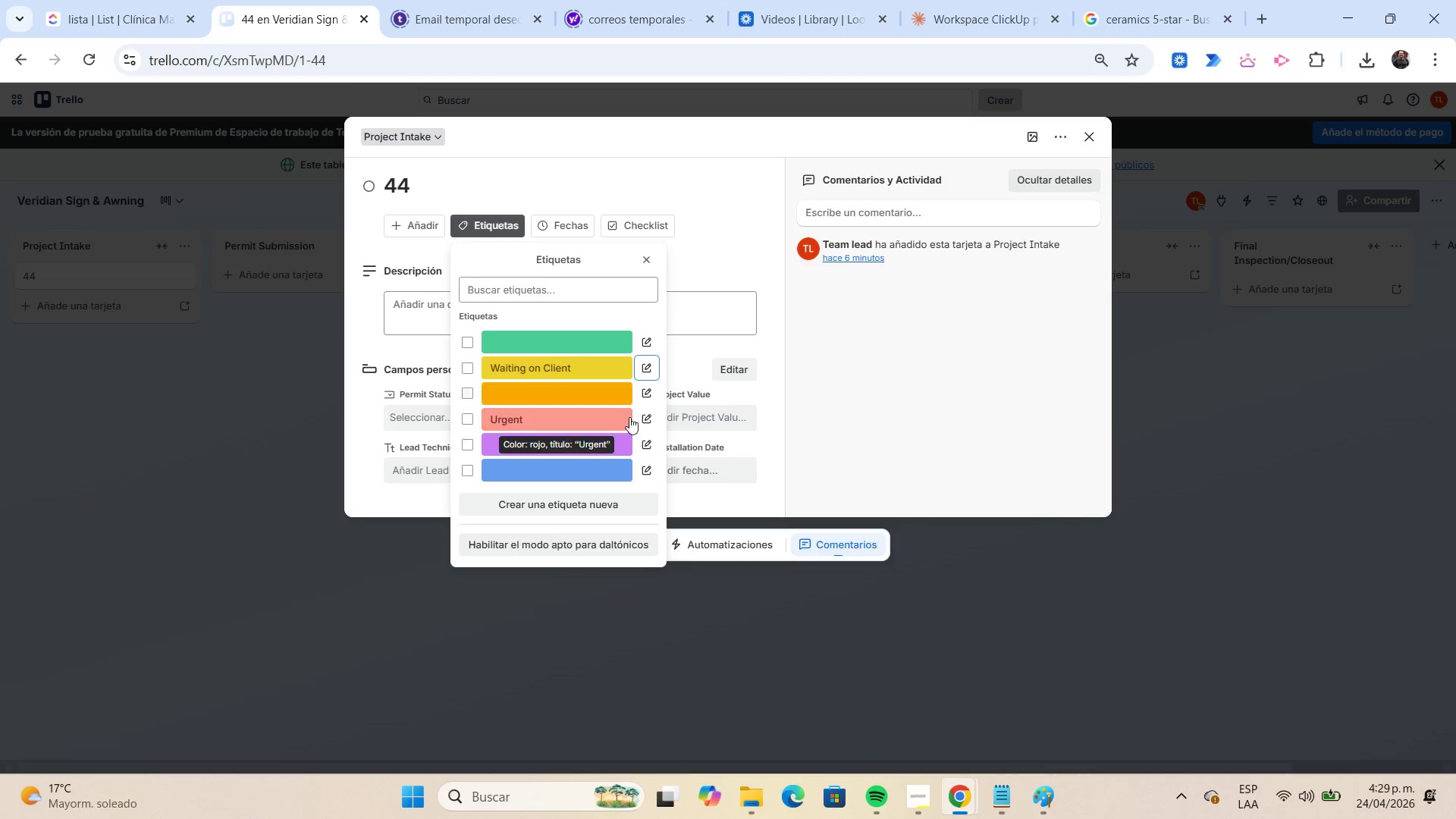 
left_click([651, 467])
 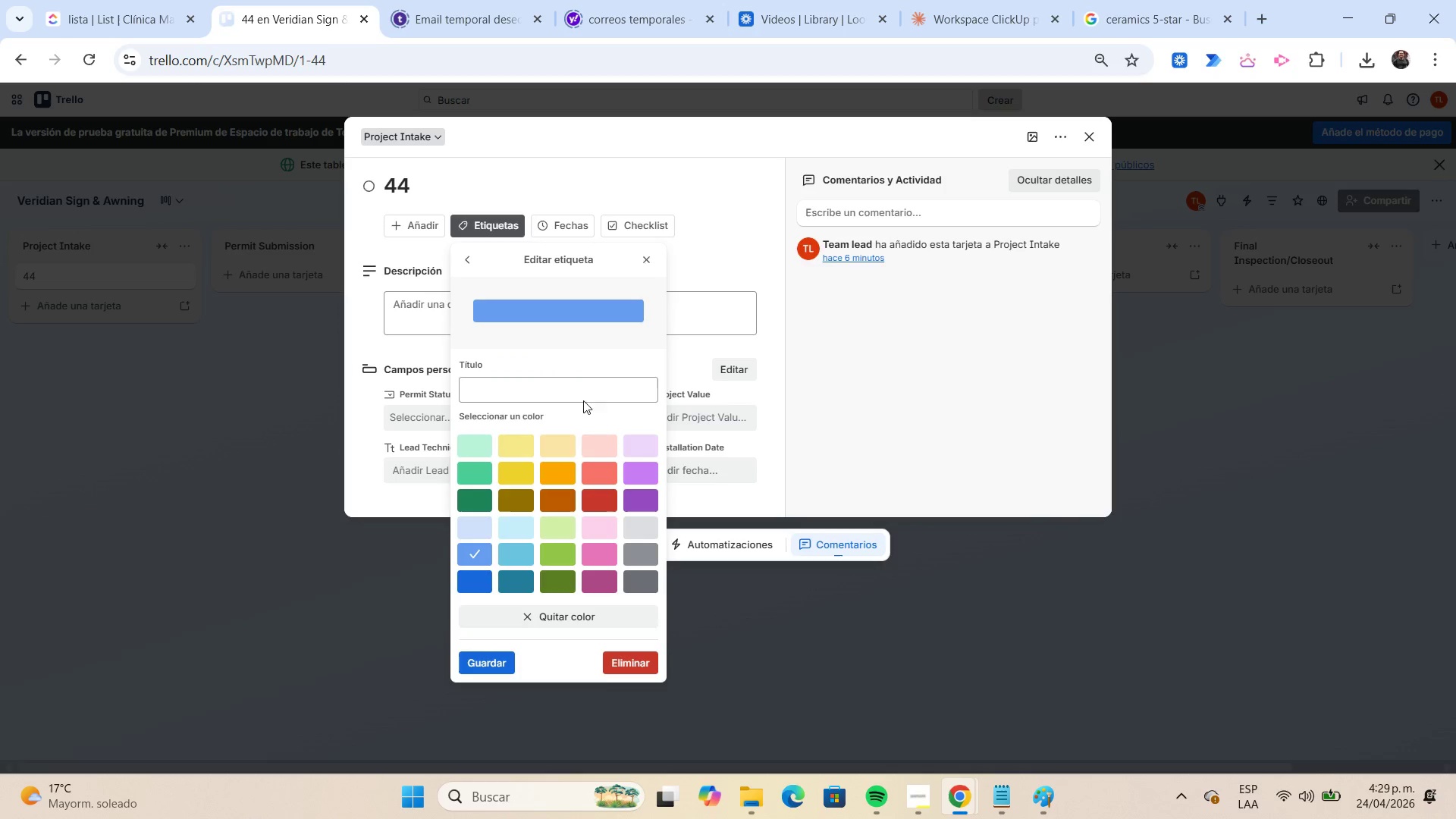 
left_click([570, 393])
 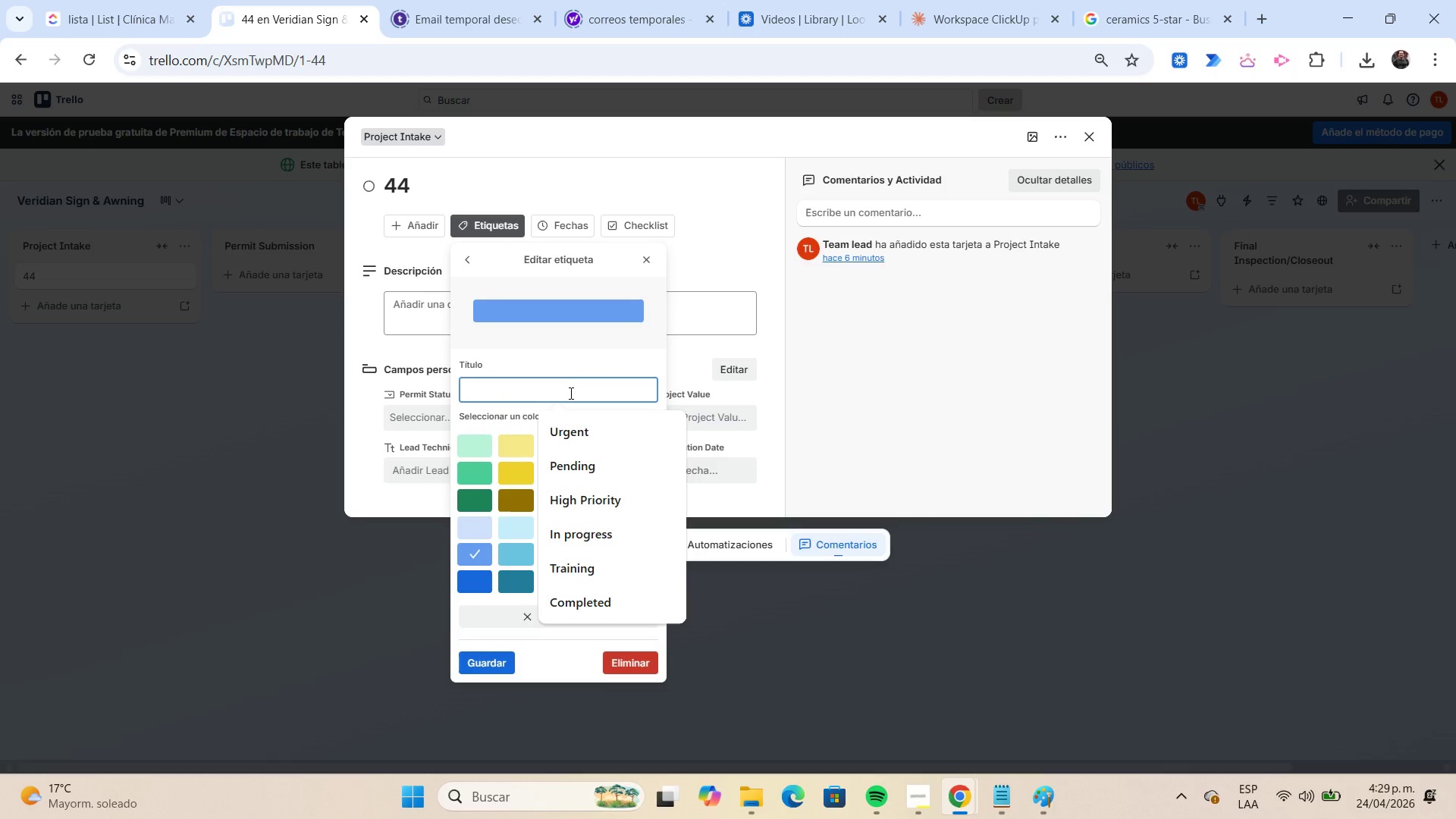 
type(Subcontractor Assigned)
 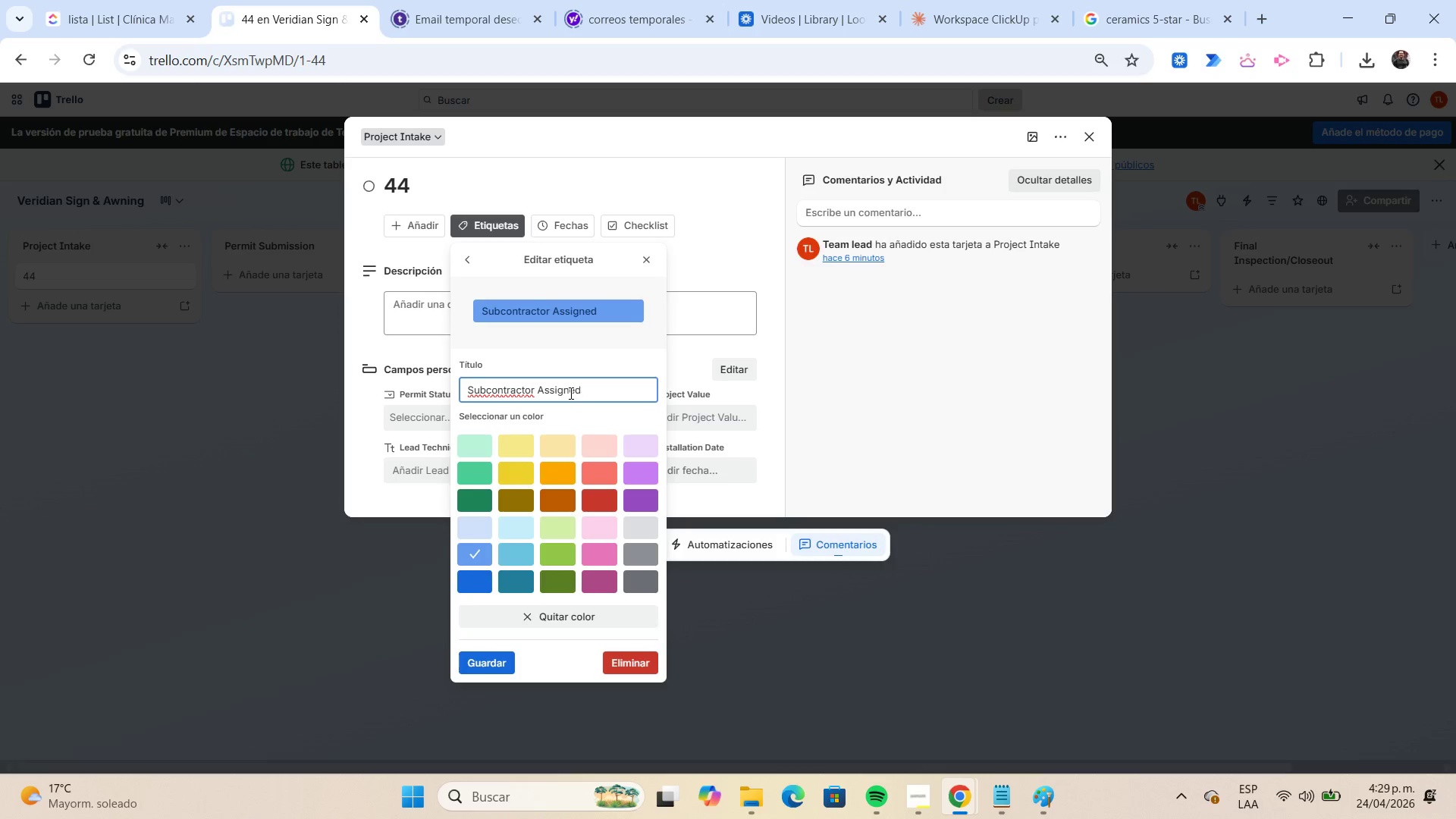 
key(Enter)
 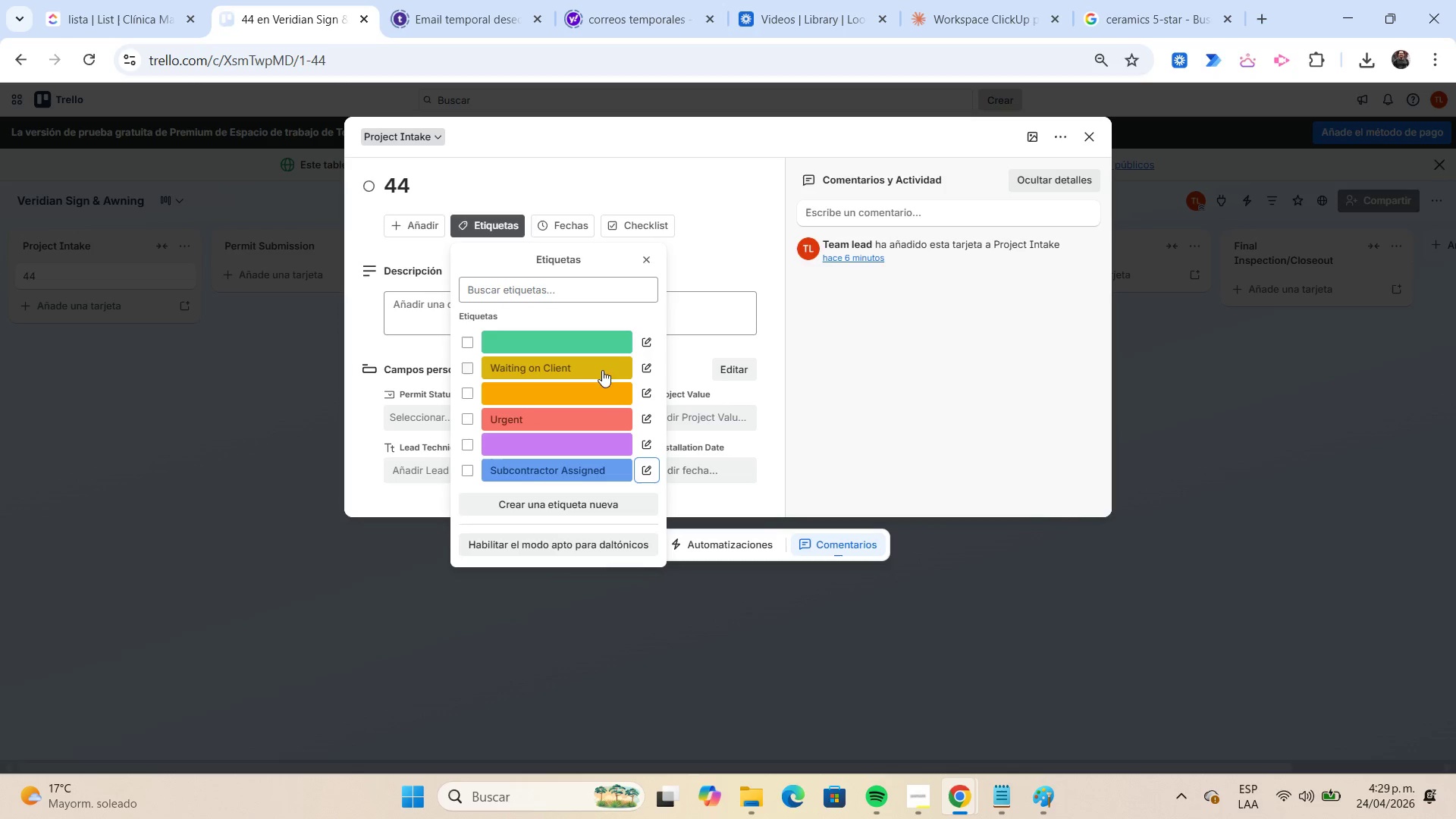 
left_click([643, 345])
 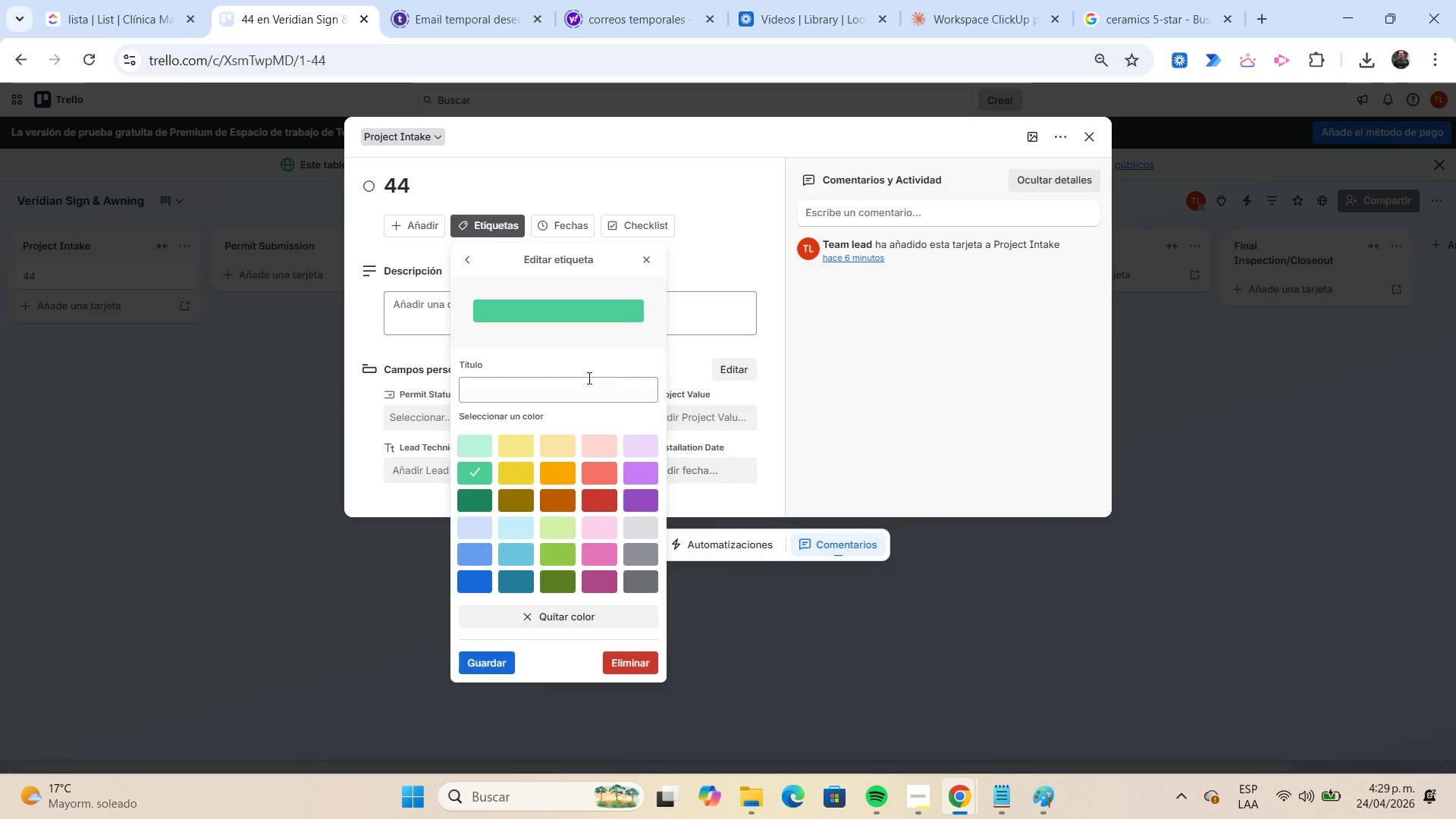 
left_click([588, 378])
 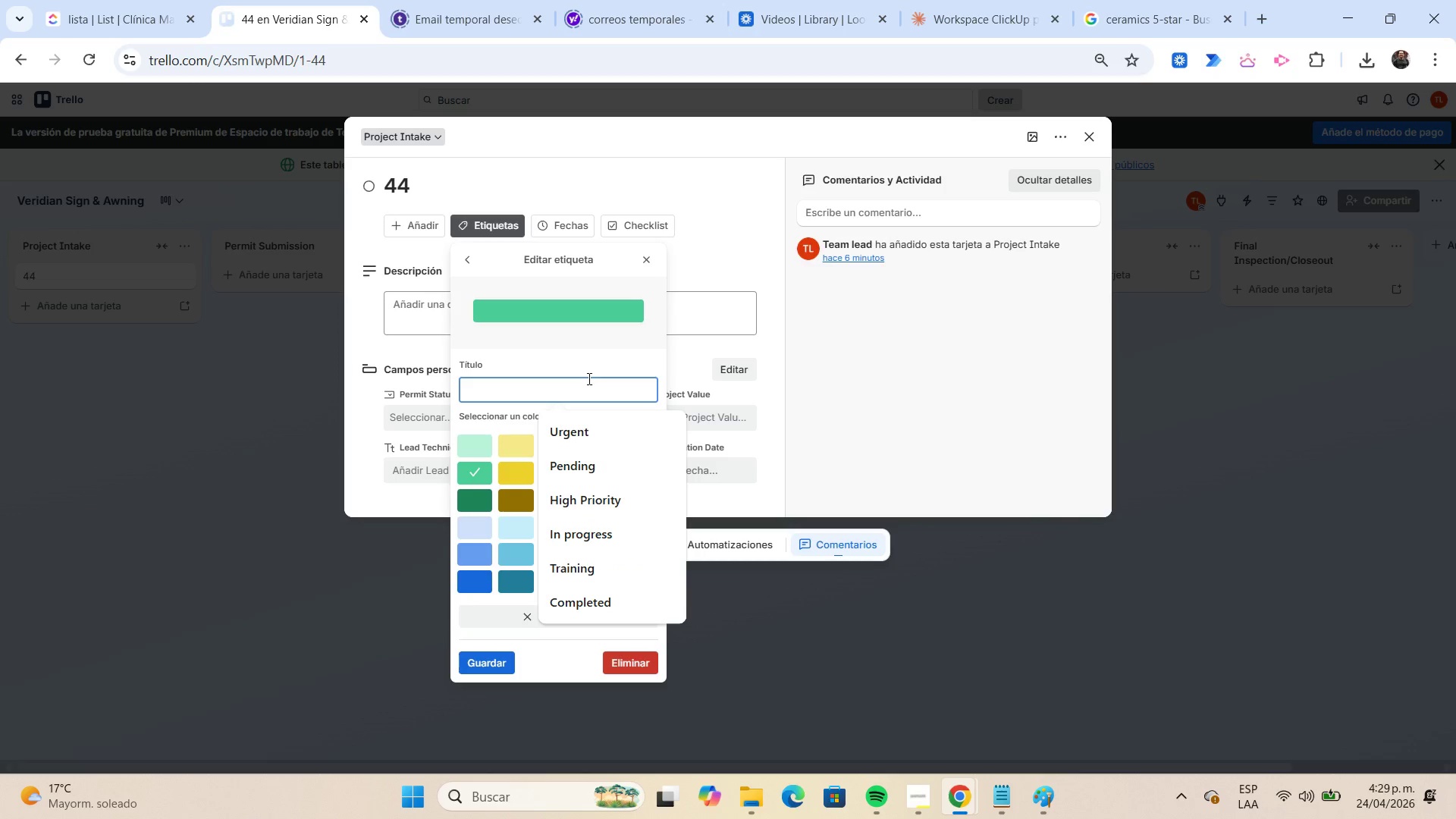 
type(Permit Approved)
 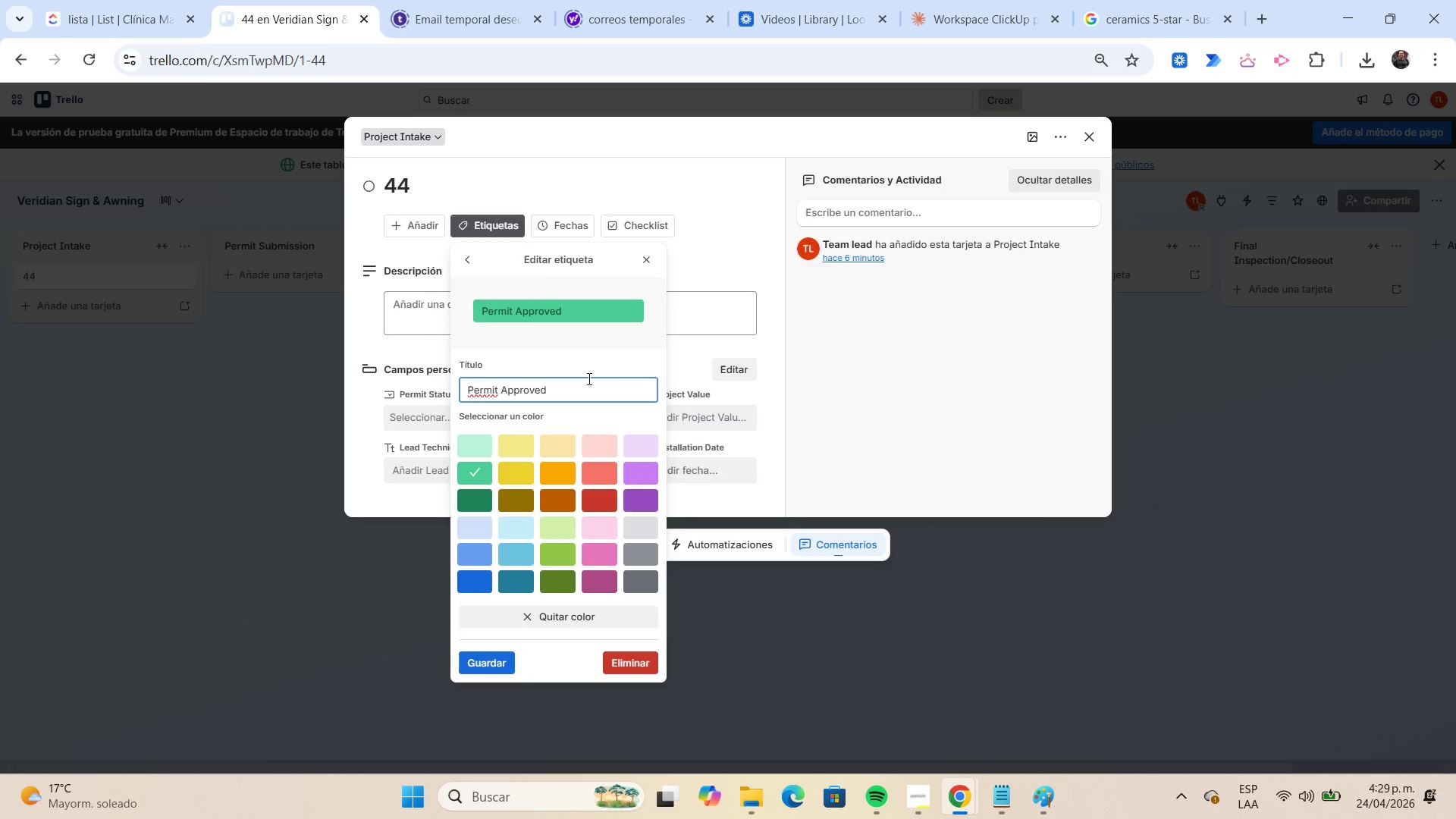 
key(Enter)
 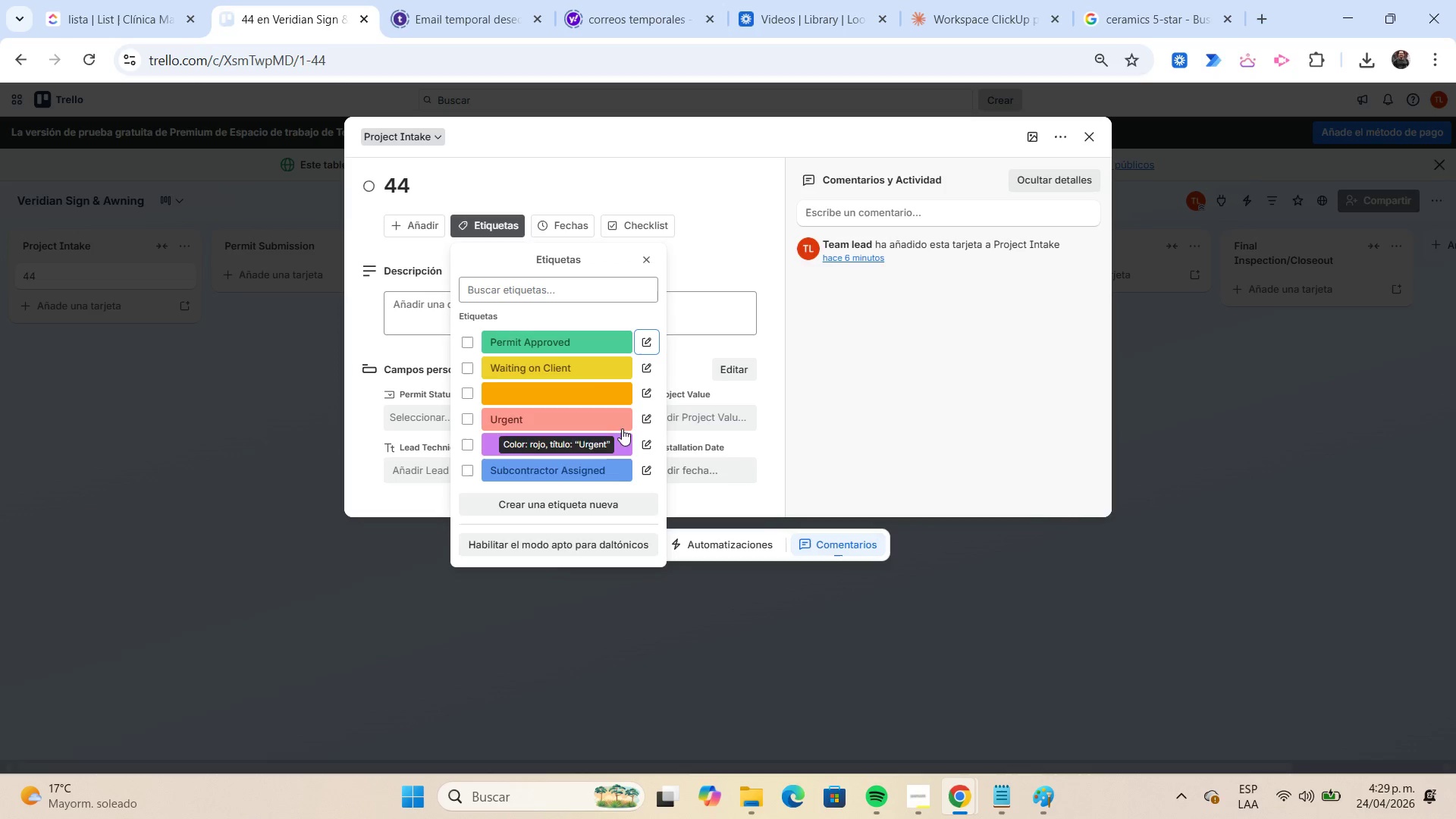 
mouse_move([670, 519])
 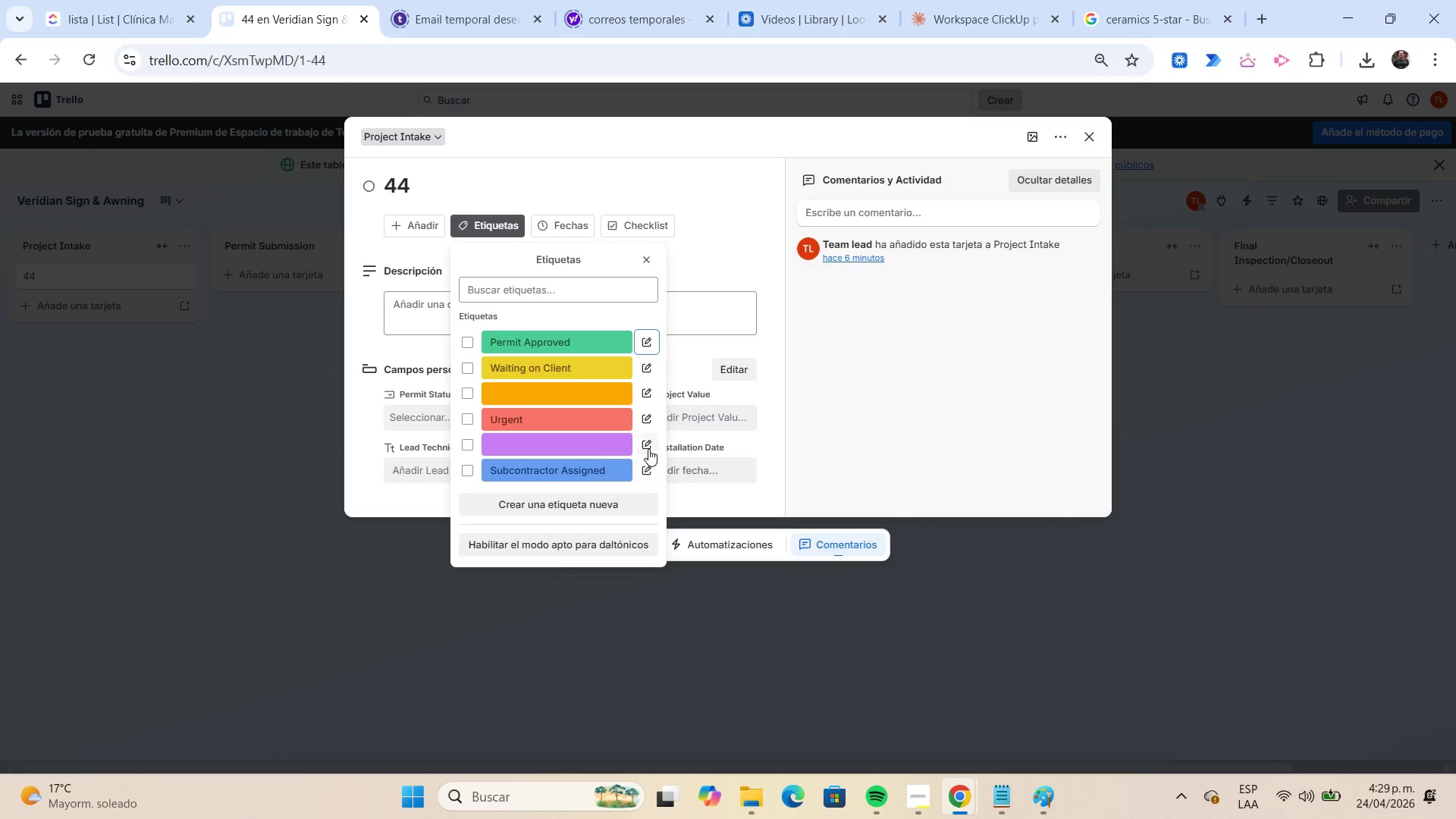 
left_click([648, 449])
 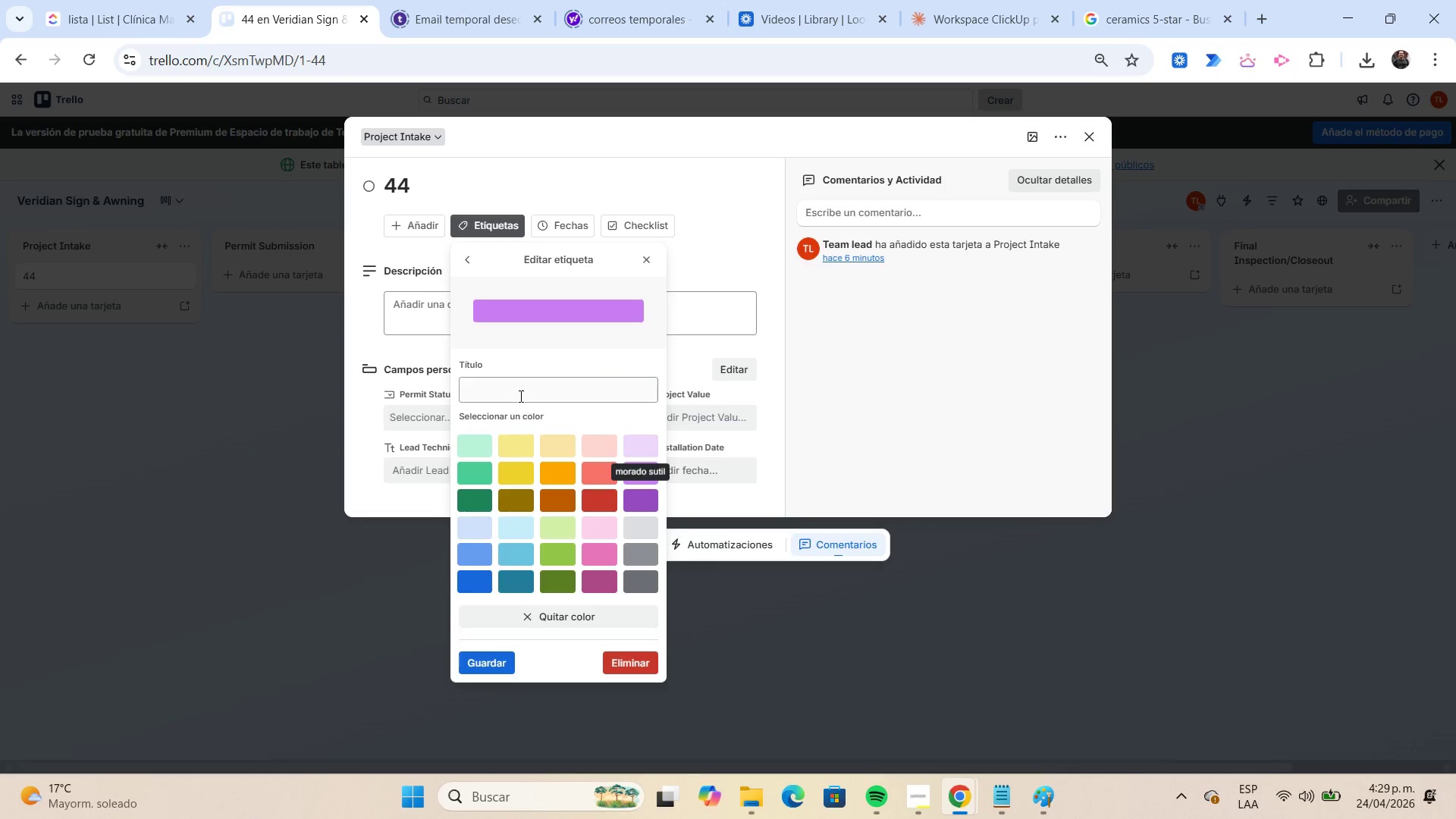 
left_click([519, 395])
 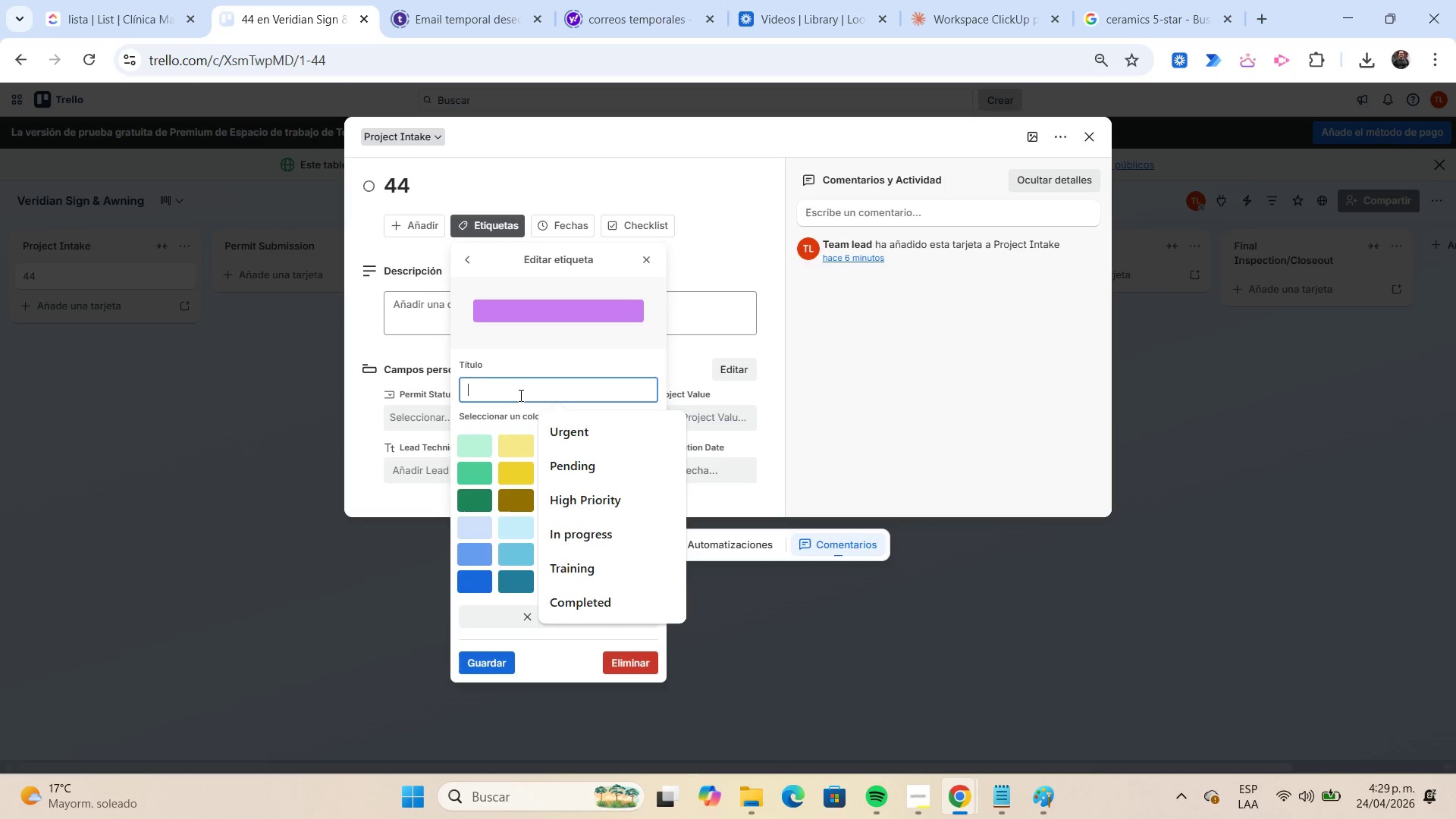 
type(VIP)
 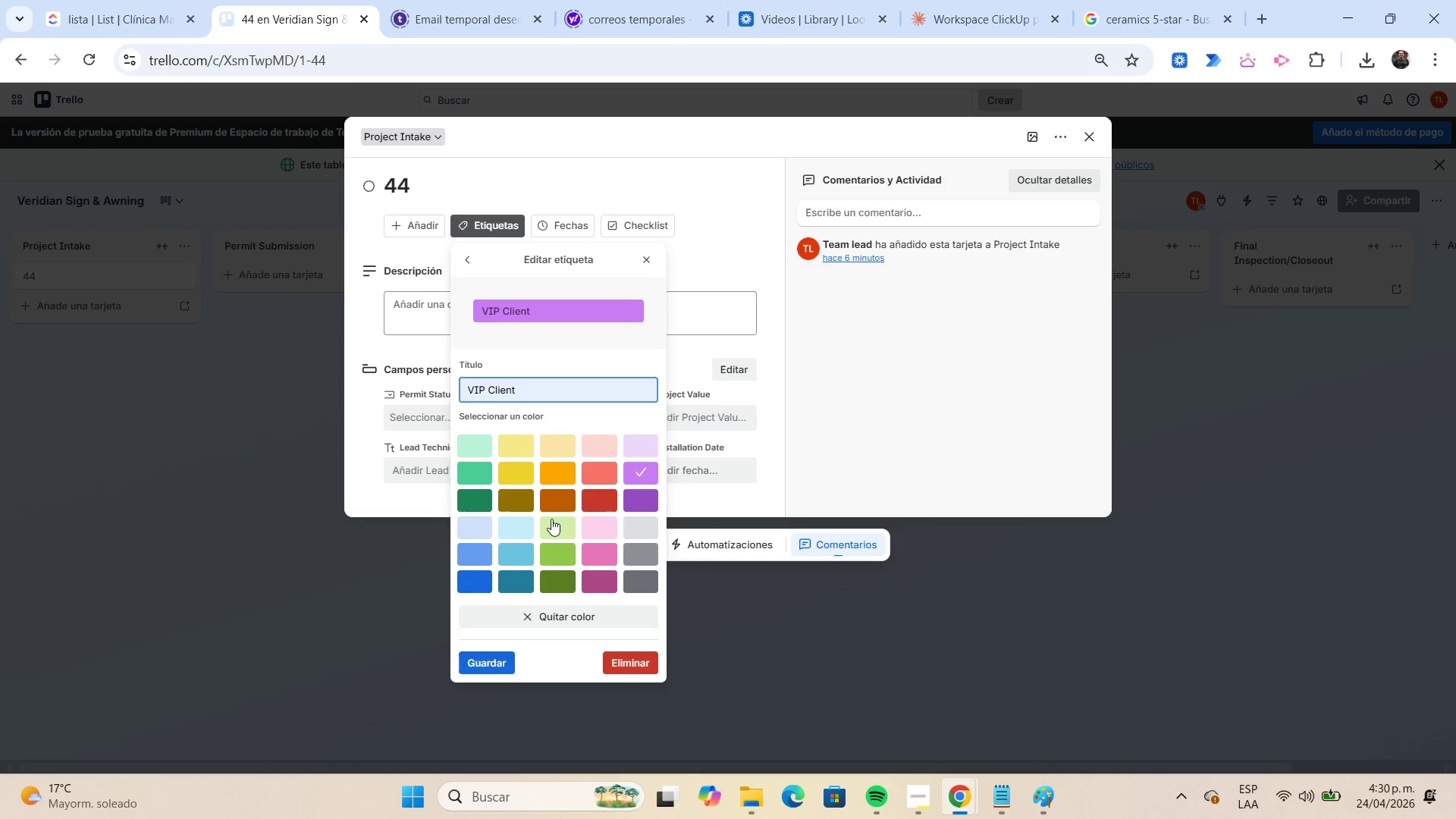 
left_click([504, 661])
 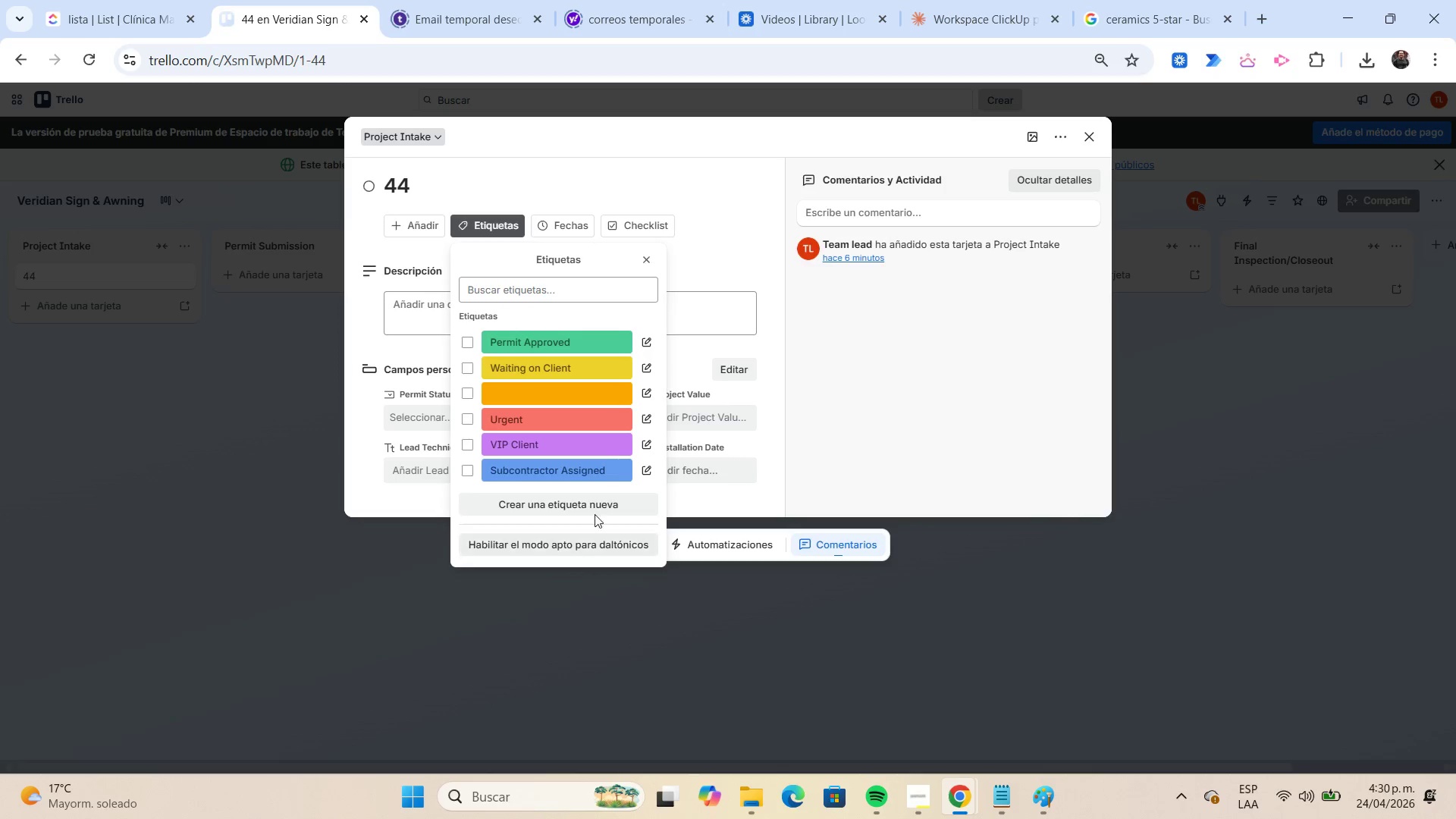 
wait(6.03)
 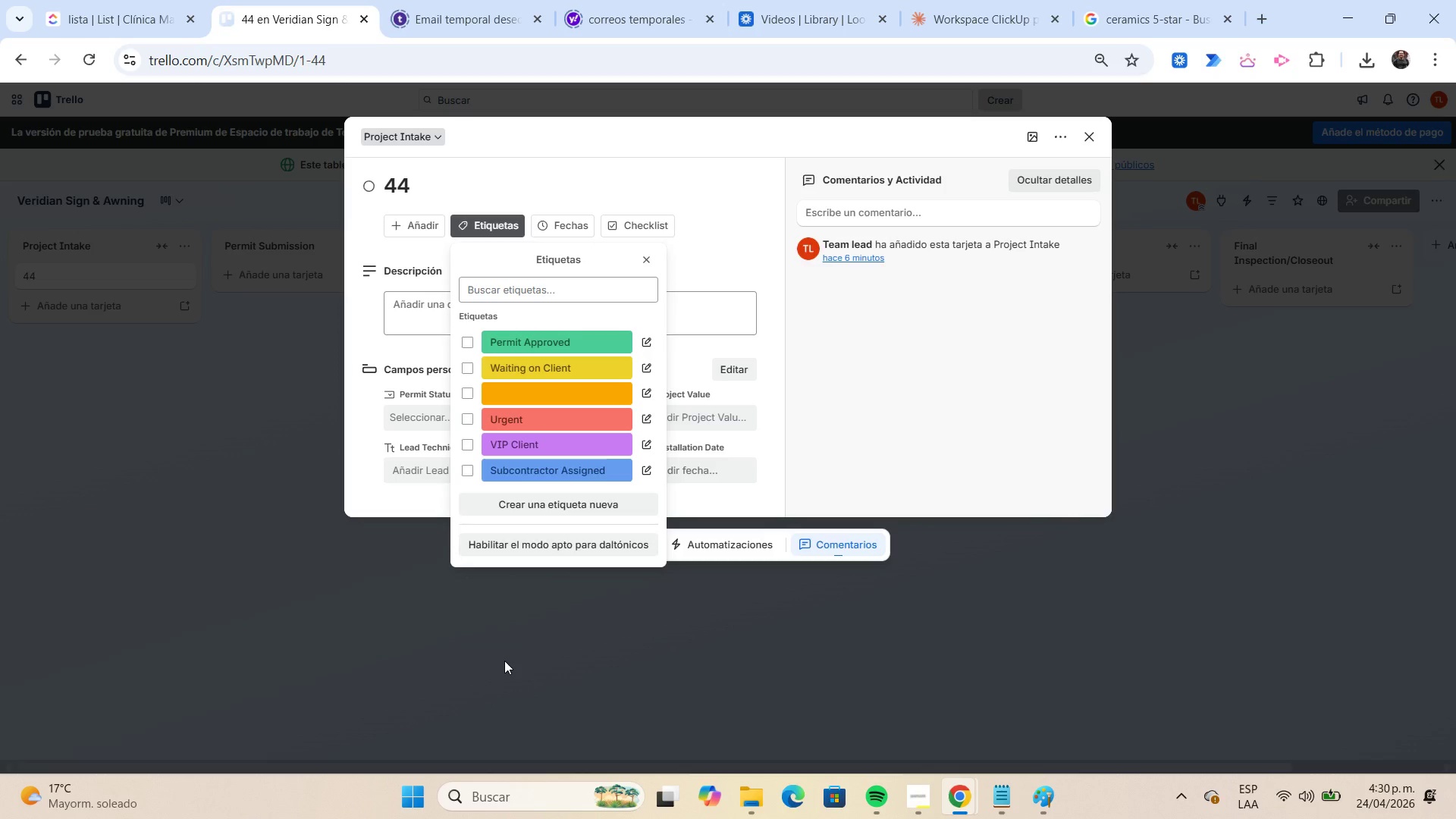 
left_click([642, 393])
 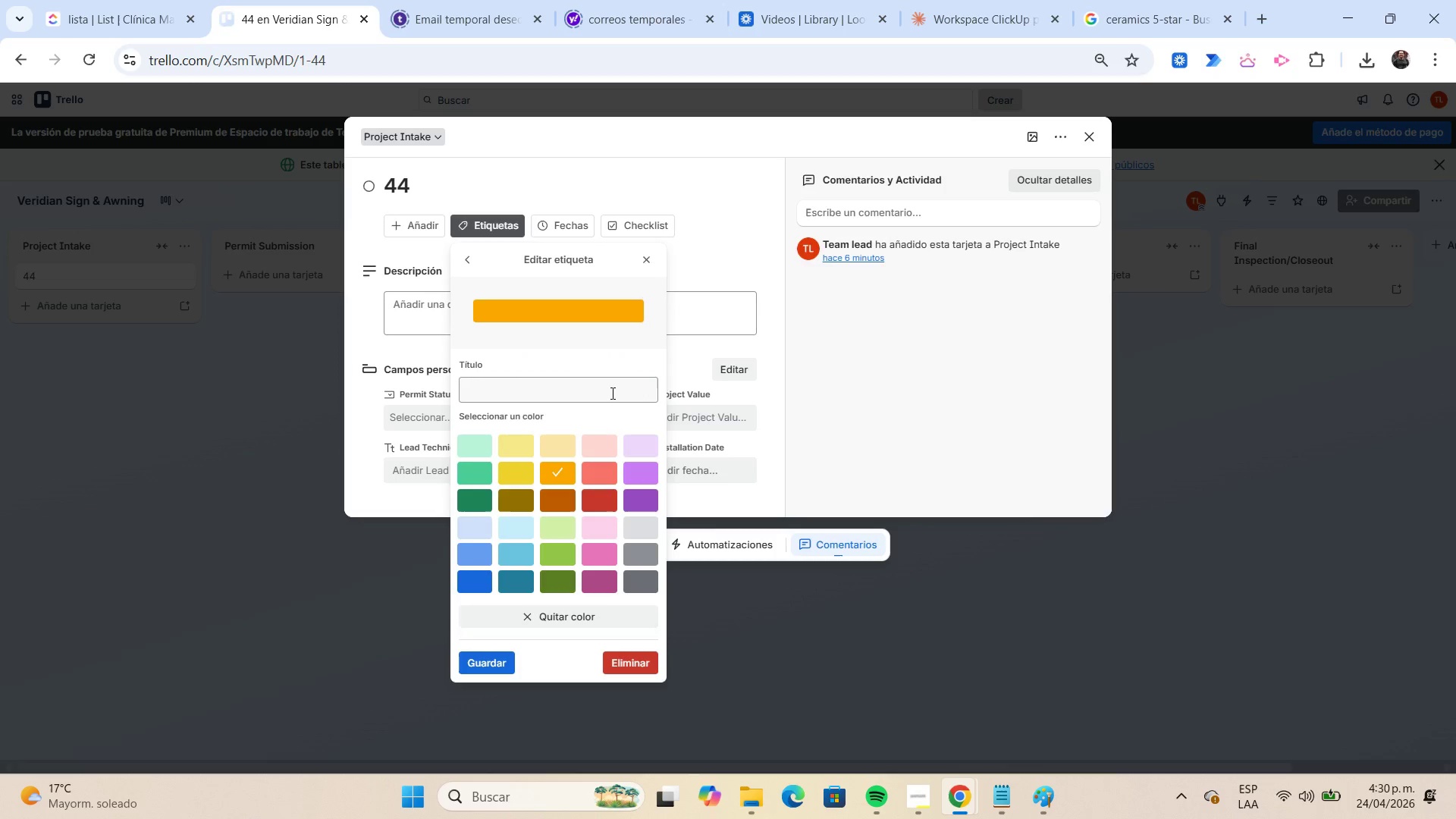 
left_click([532, 391])
 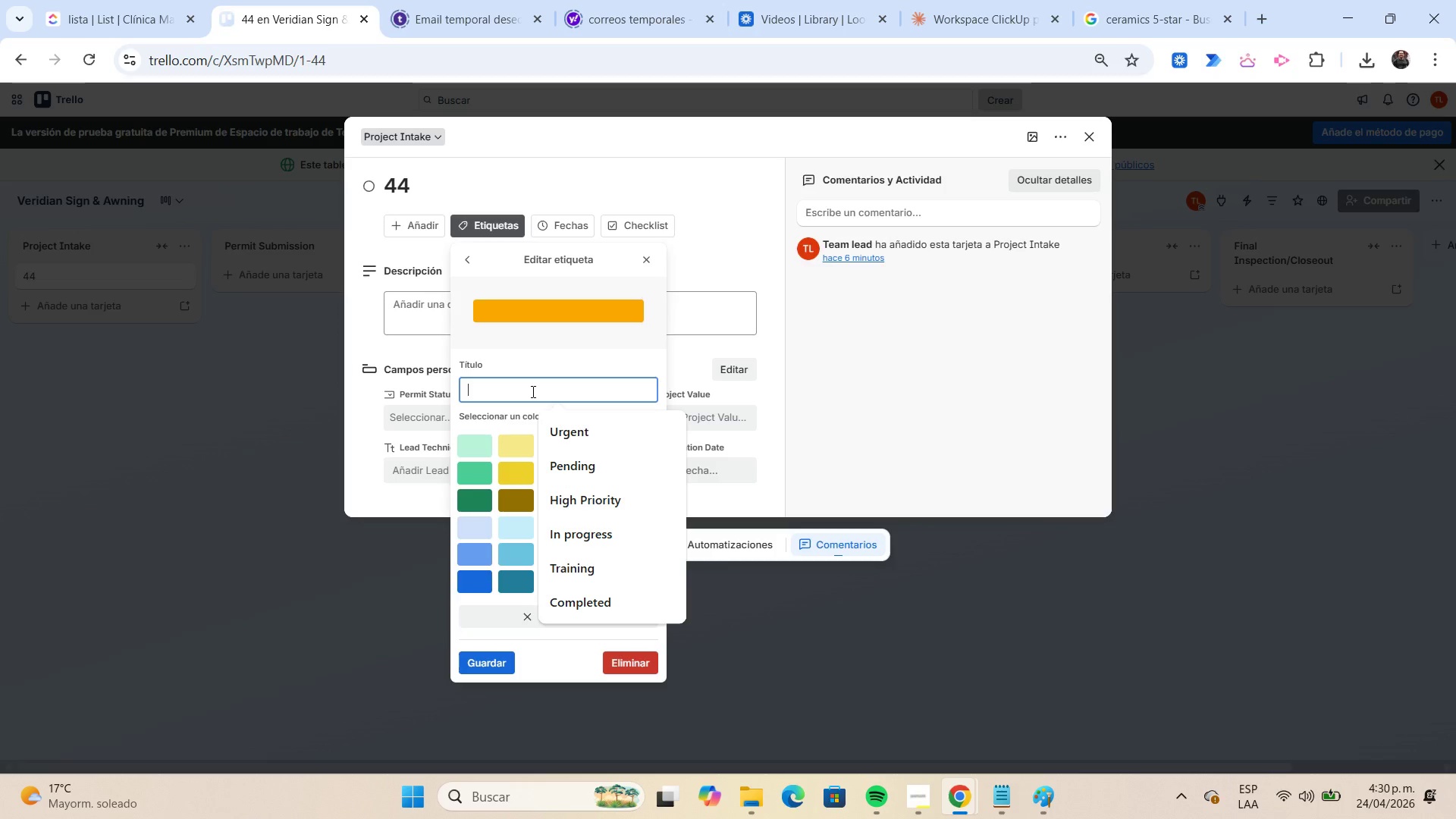 
type(Need)
 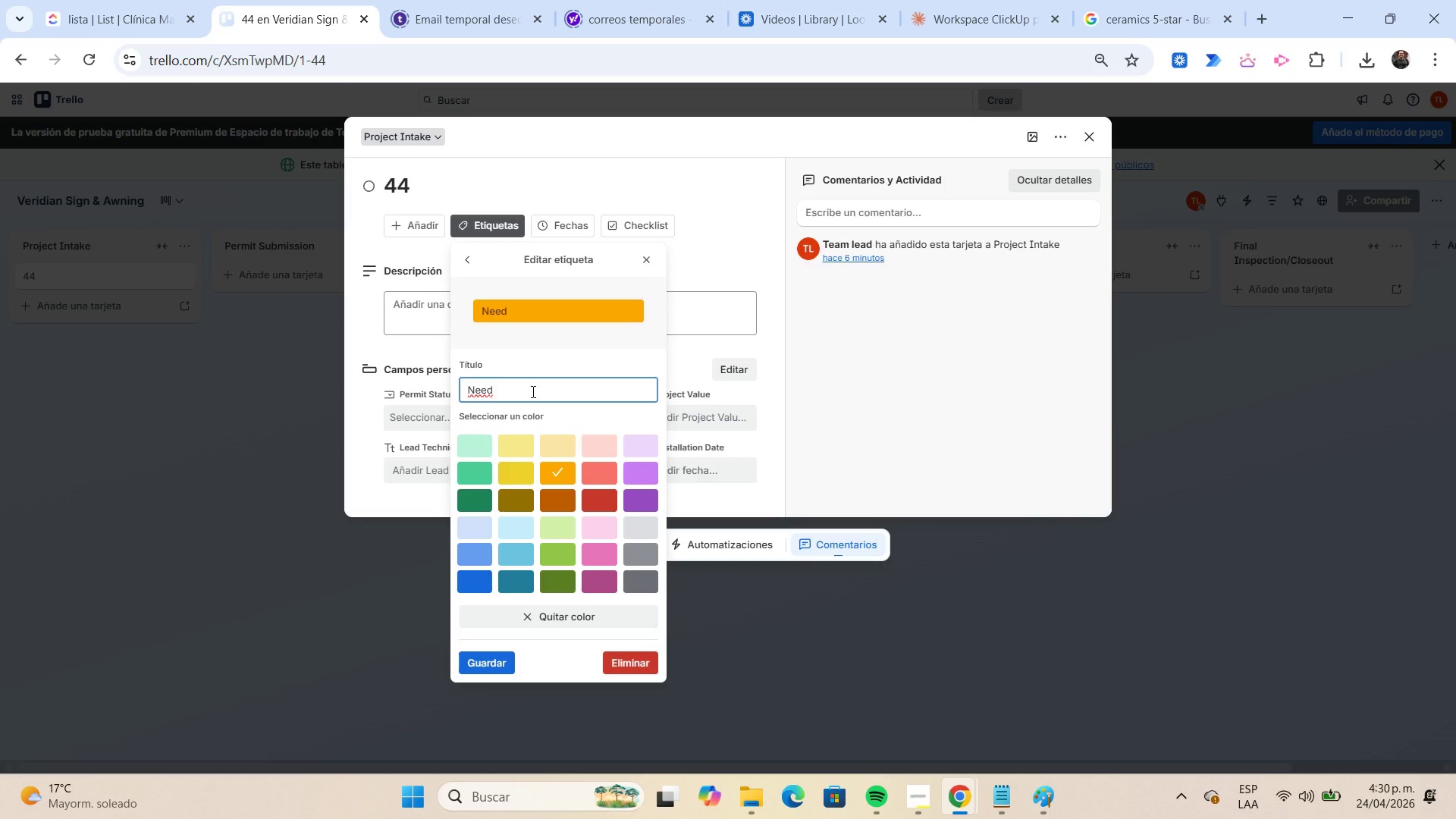 
wait(6.61)
 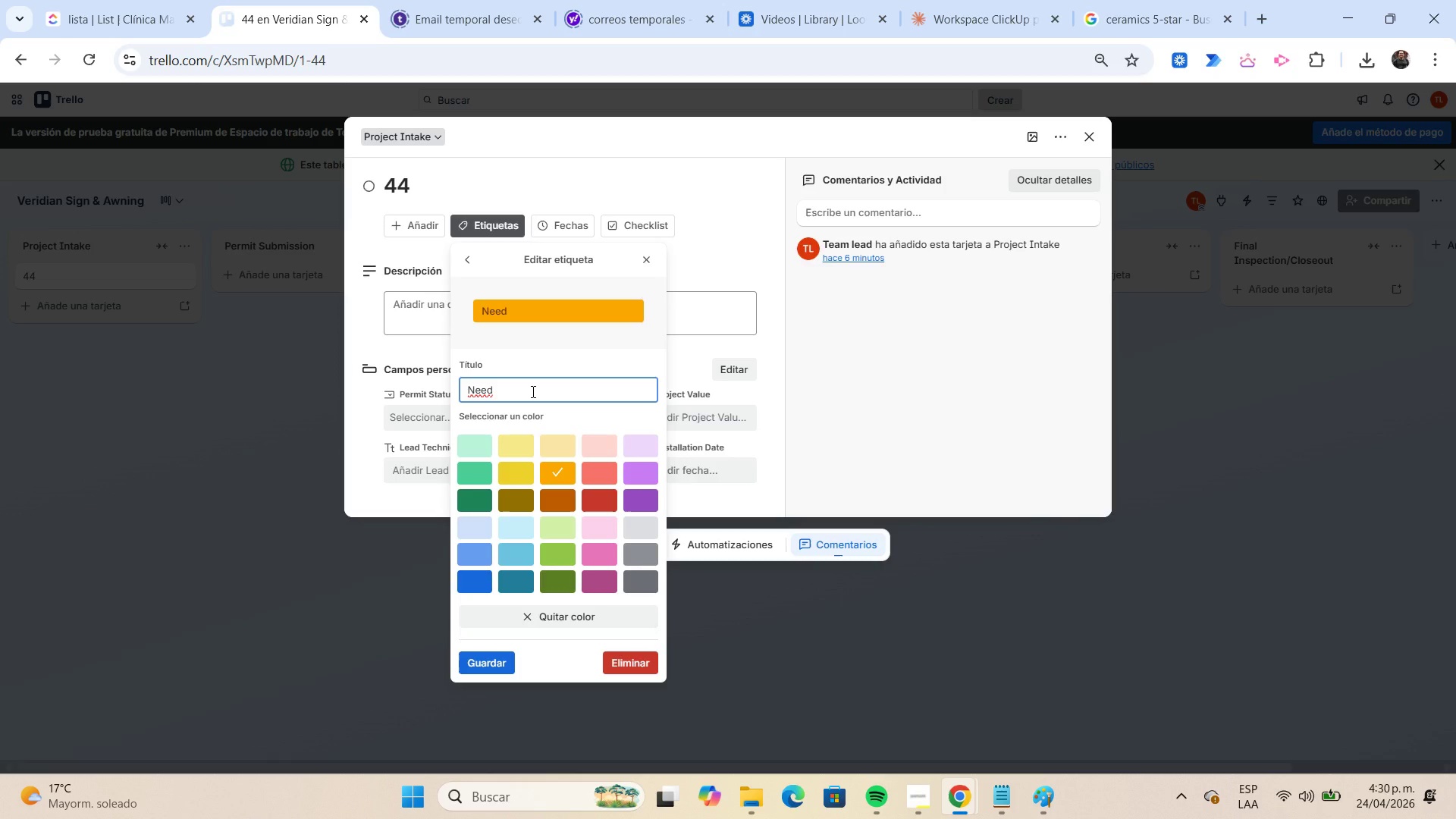 
type(s co)
key(Backspace)
key(Backspace)
type(Correction)
 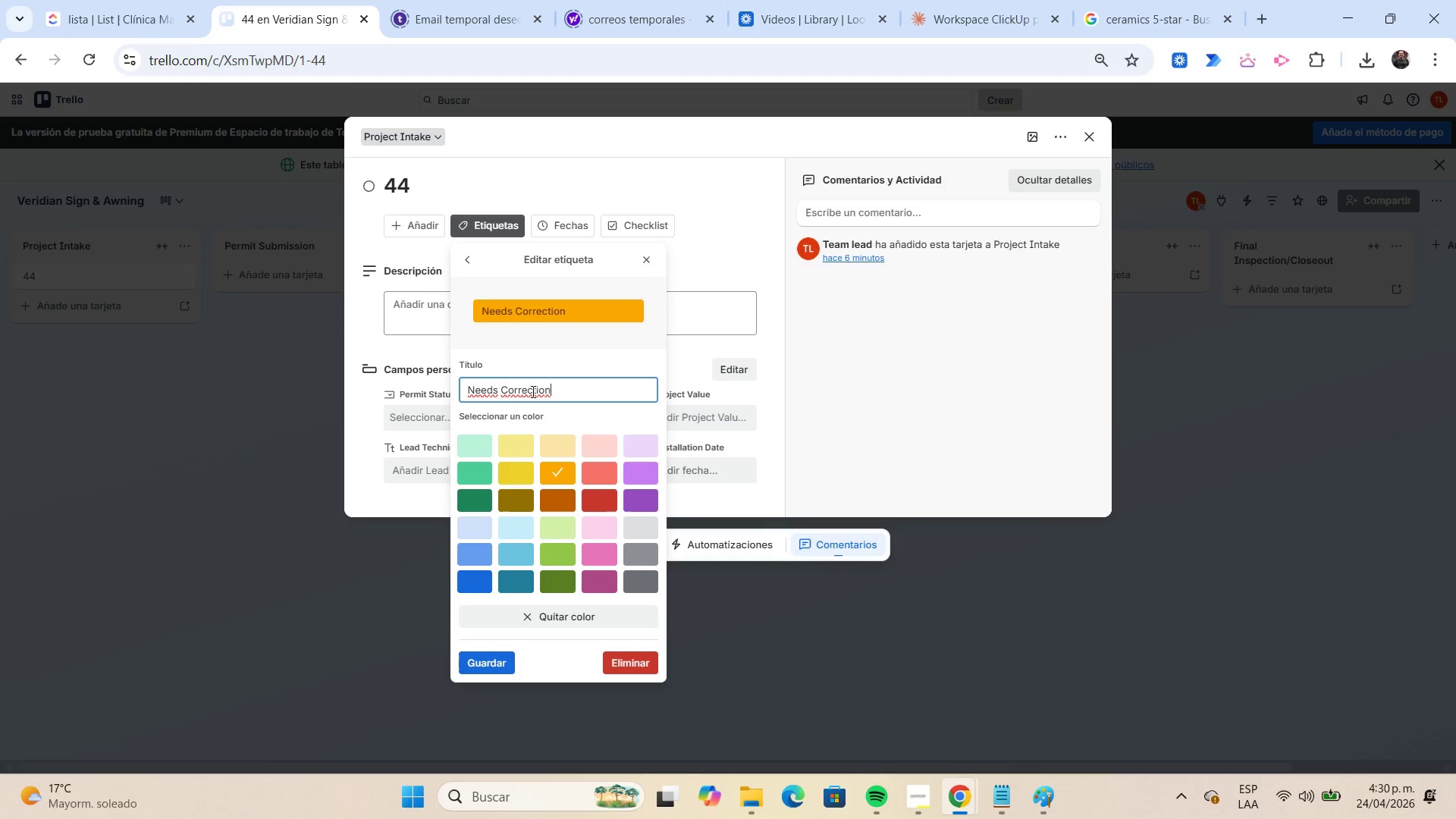 
key(Enter)
 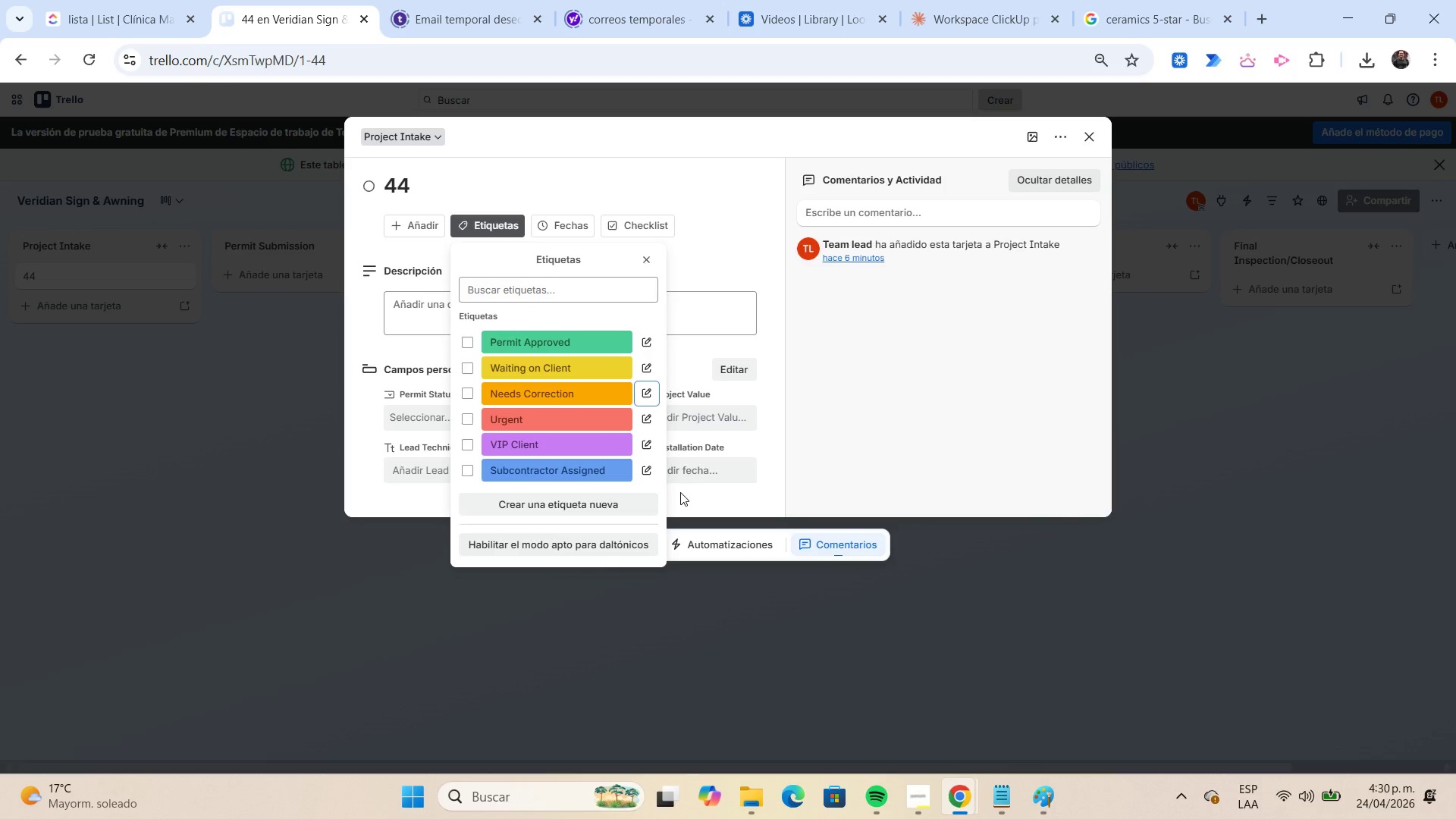 
left_click([701, 587])
 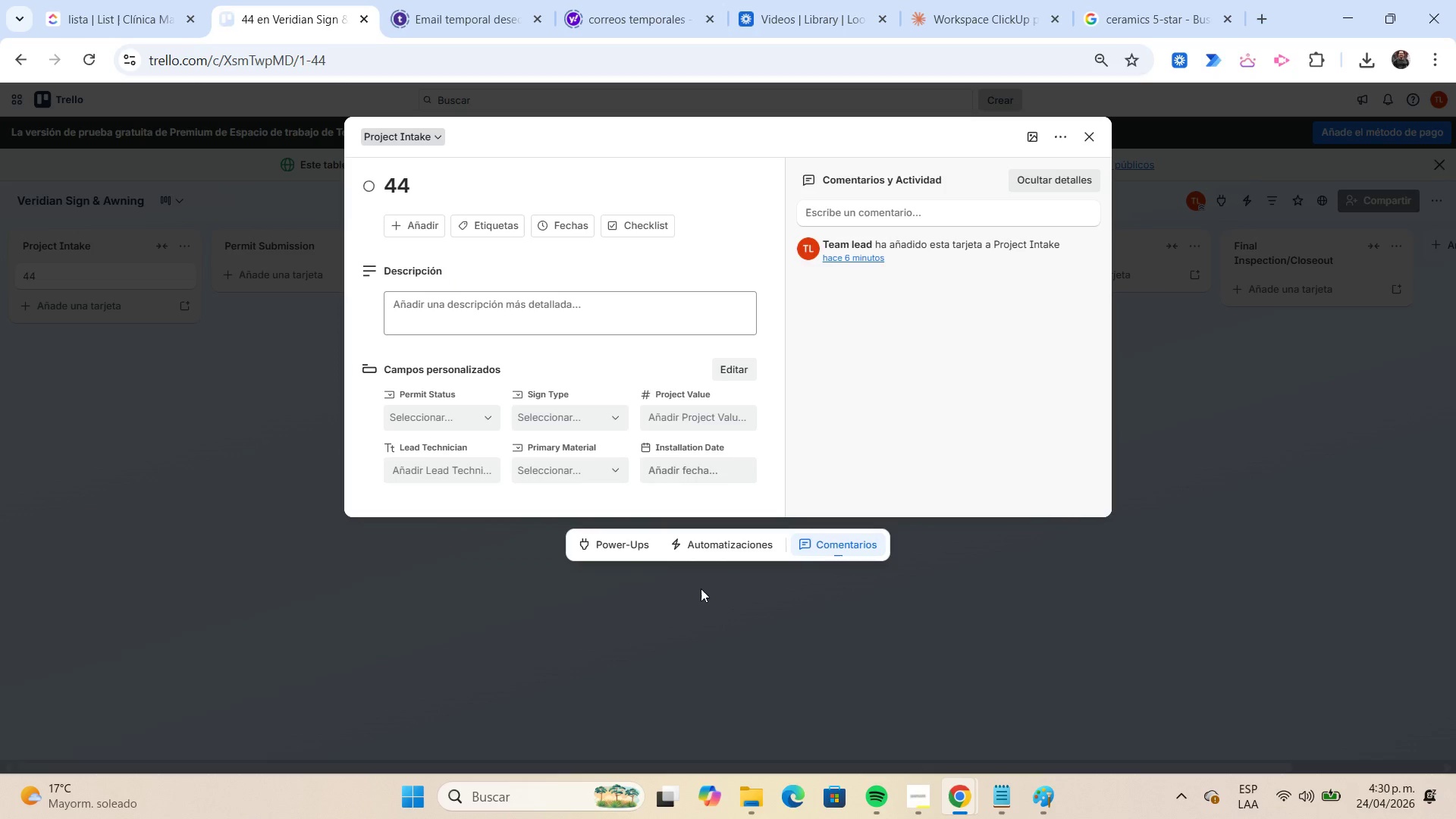 
wait(5.11)
 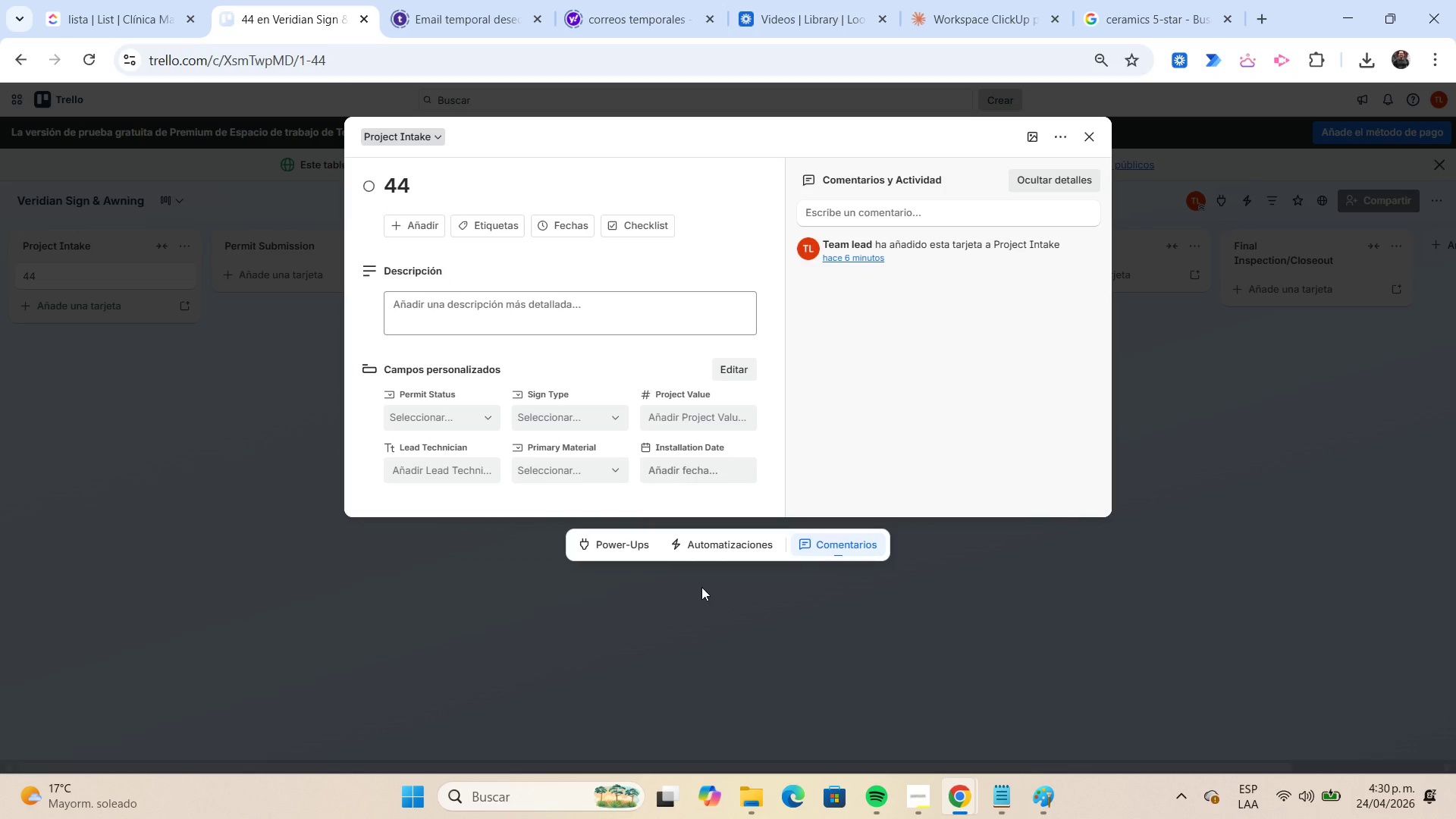 
left_click([922, 800])